 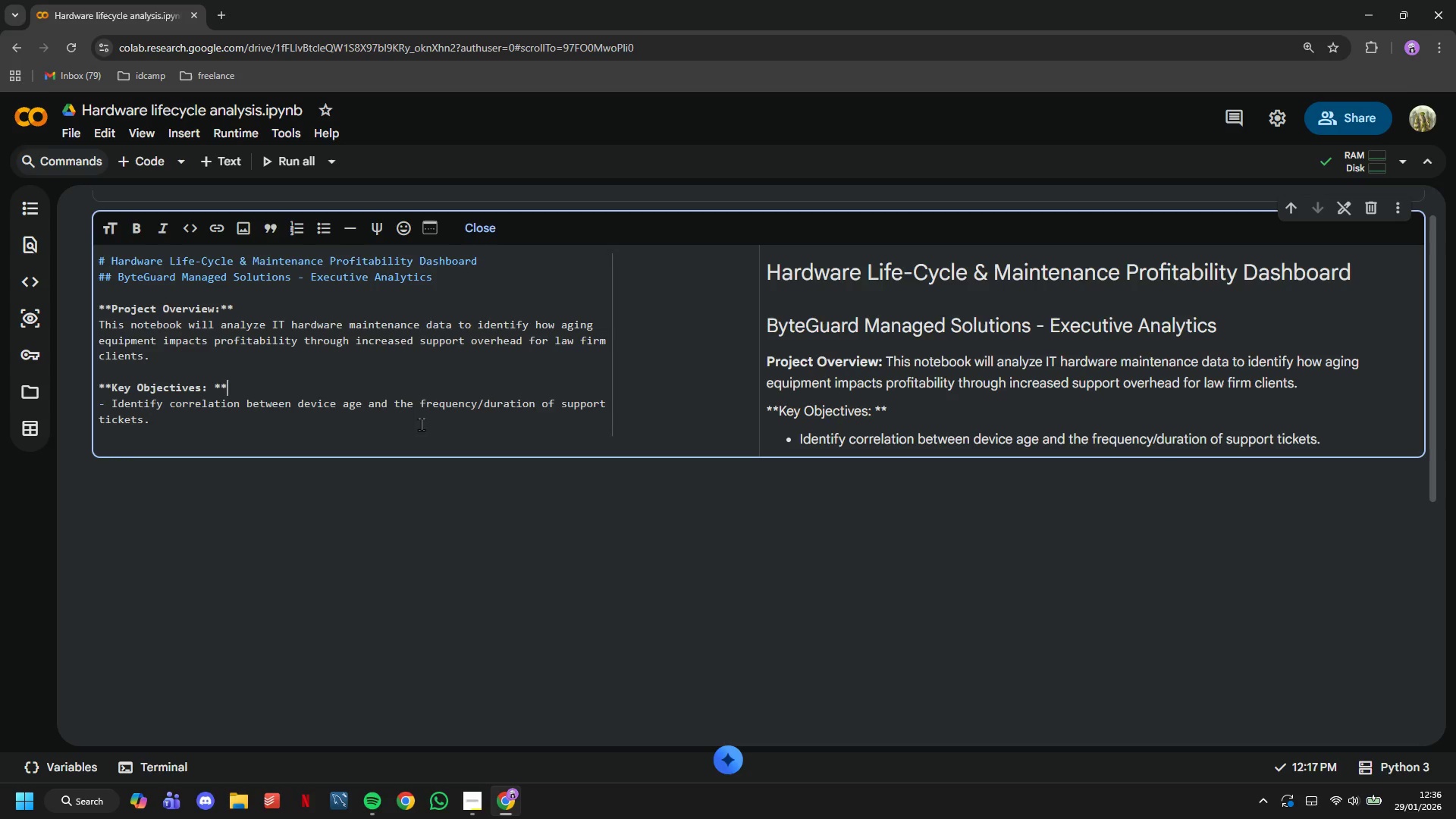 
left_click([419, 427])
 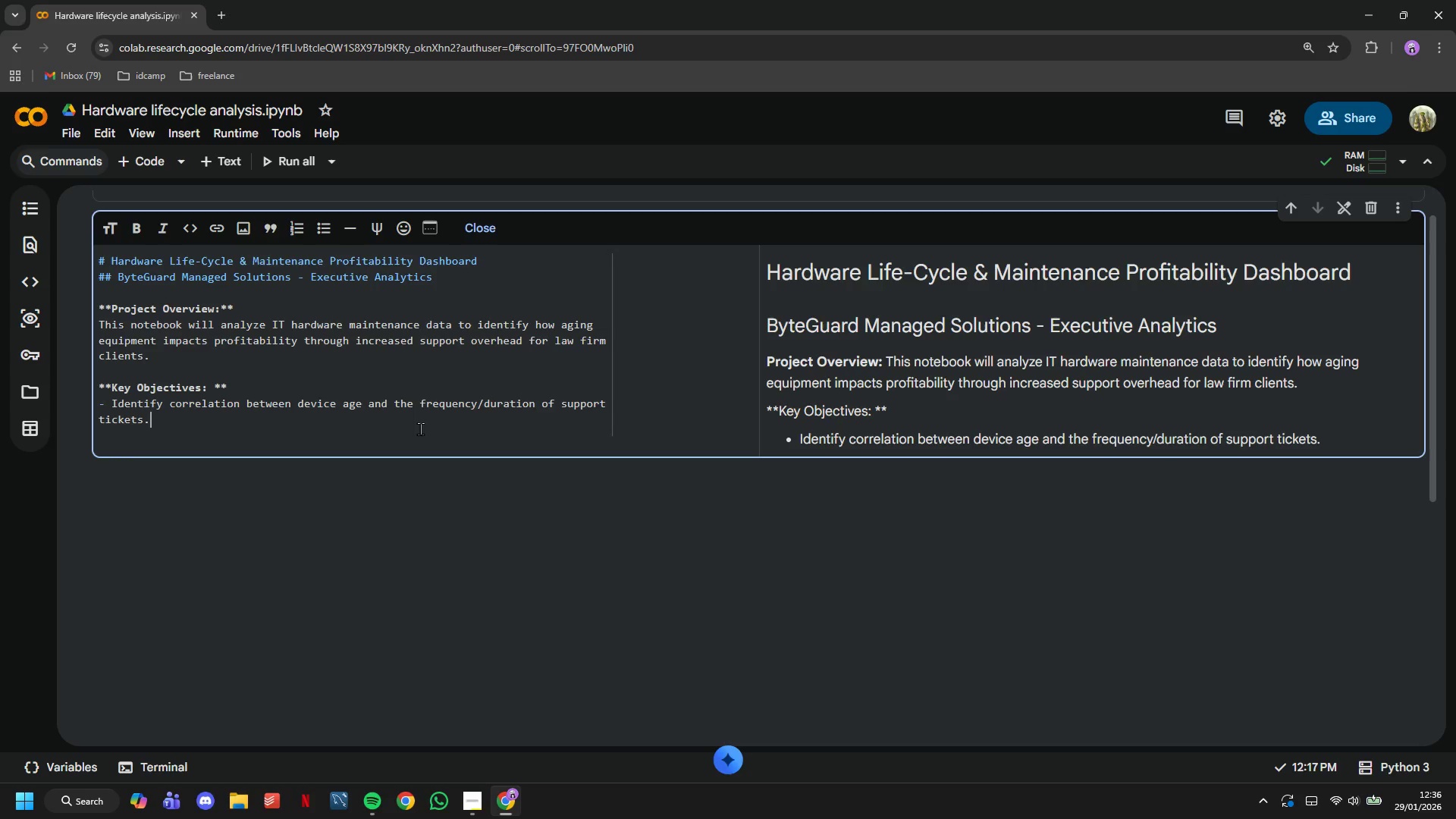 
wait(8.12)
 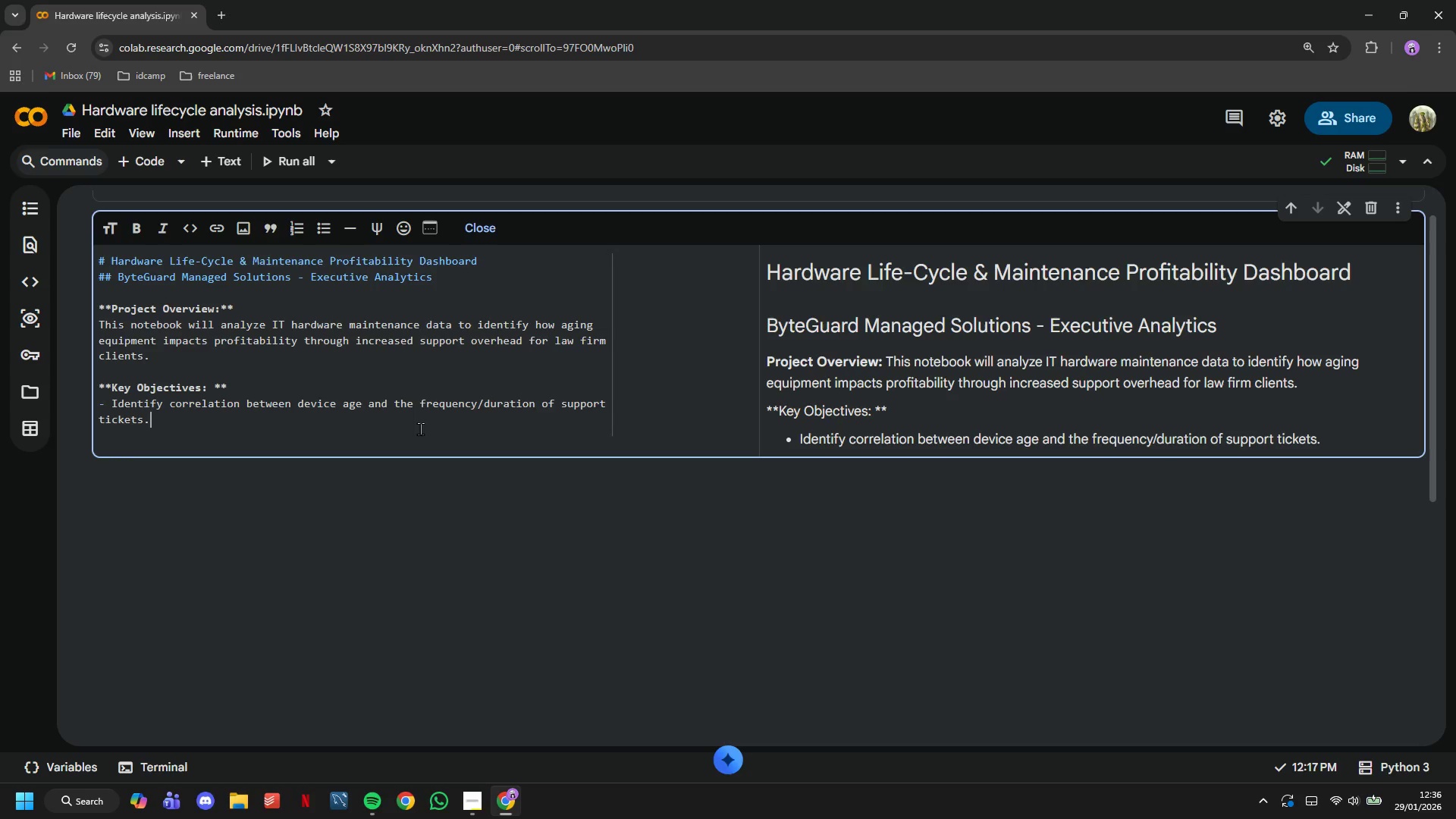 
key(Enter)
 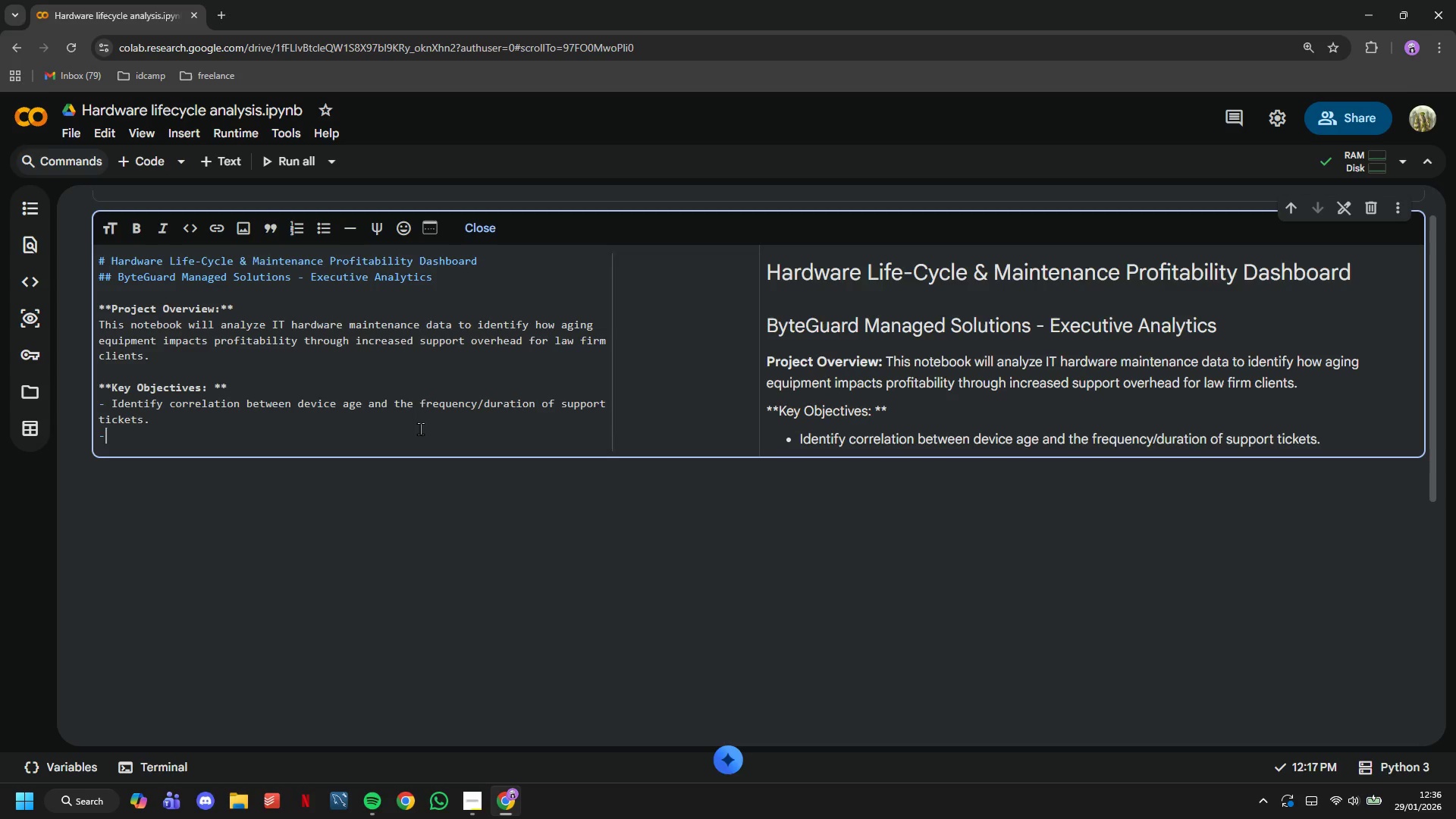 
type(- Calculate support overheard thresholds vs. contract revenue)
 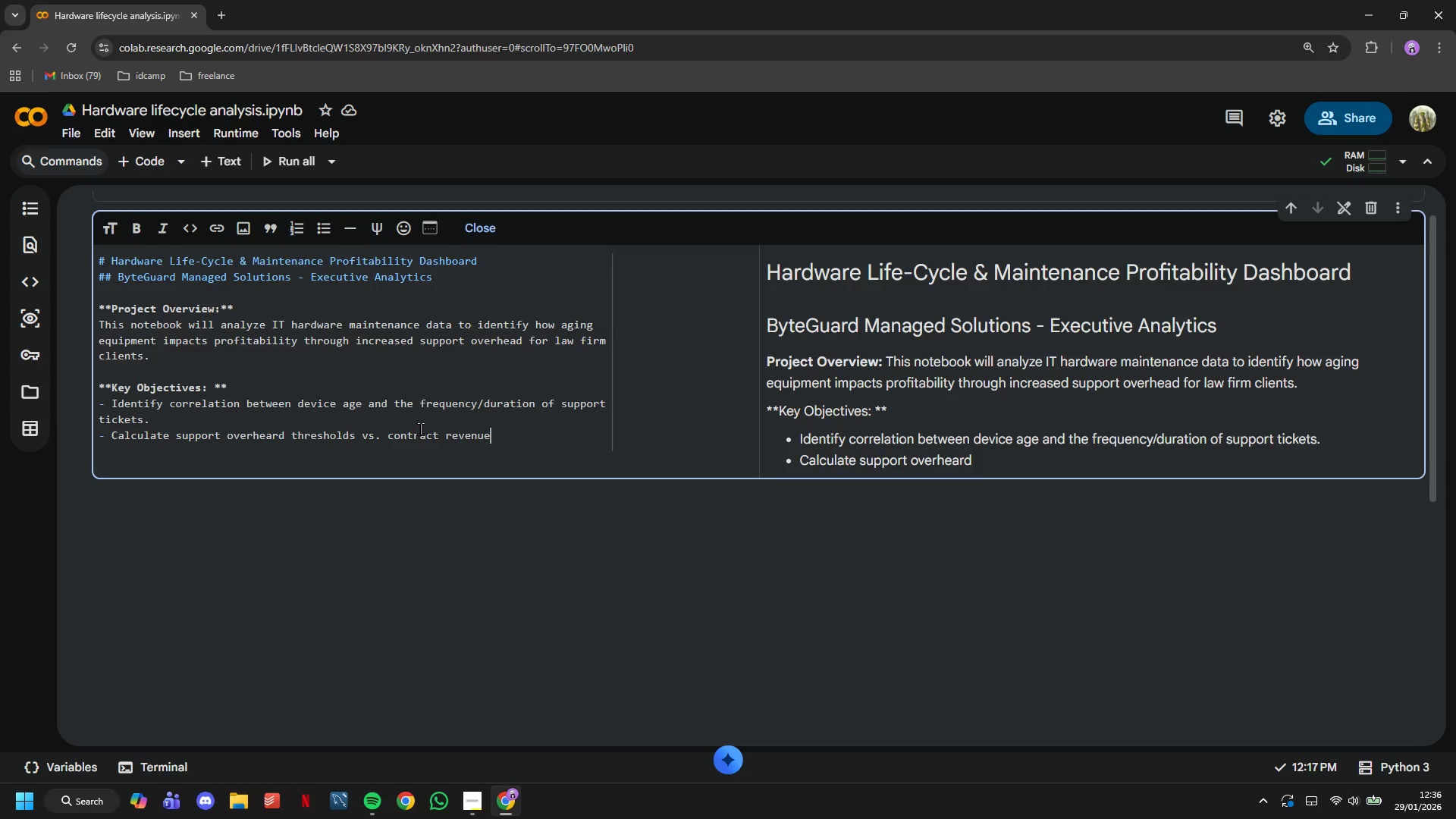 
key(Enter)
 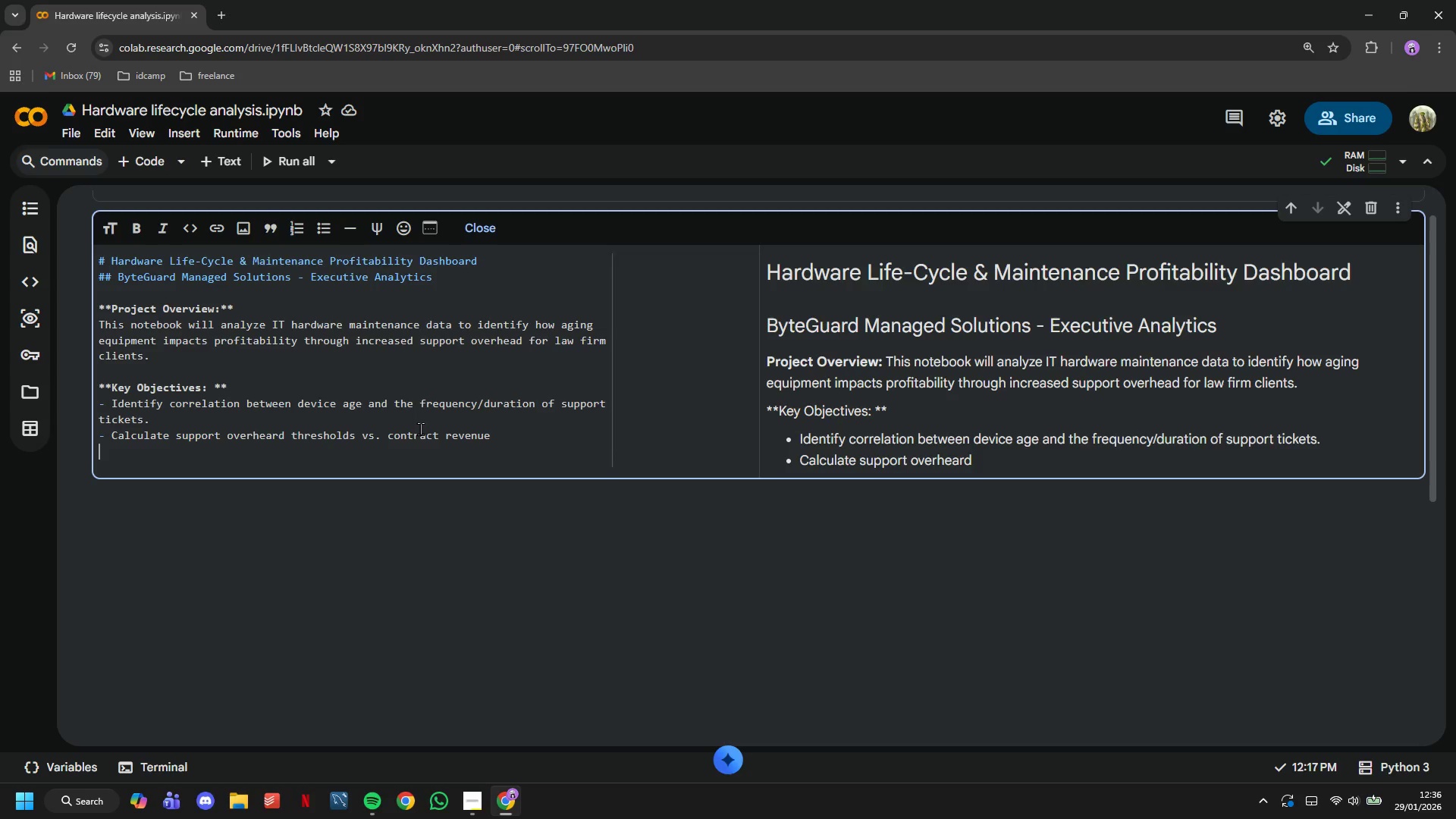 
type(- Develop Hardware Refresh Priority Index for C)
key(Backspace)
type(client ranking)
 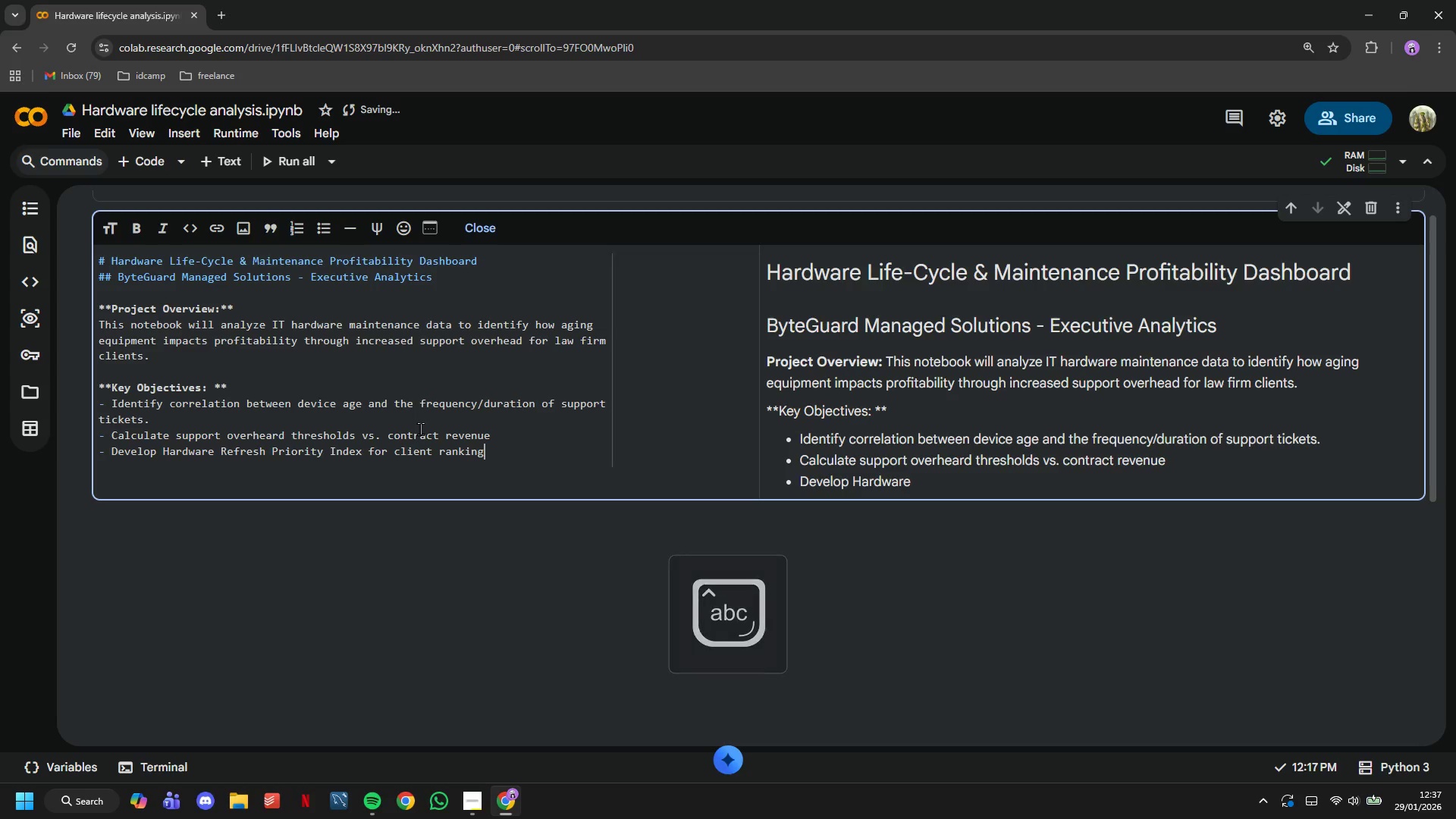 
key(Enter)
 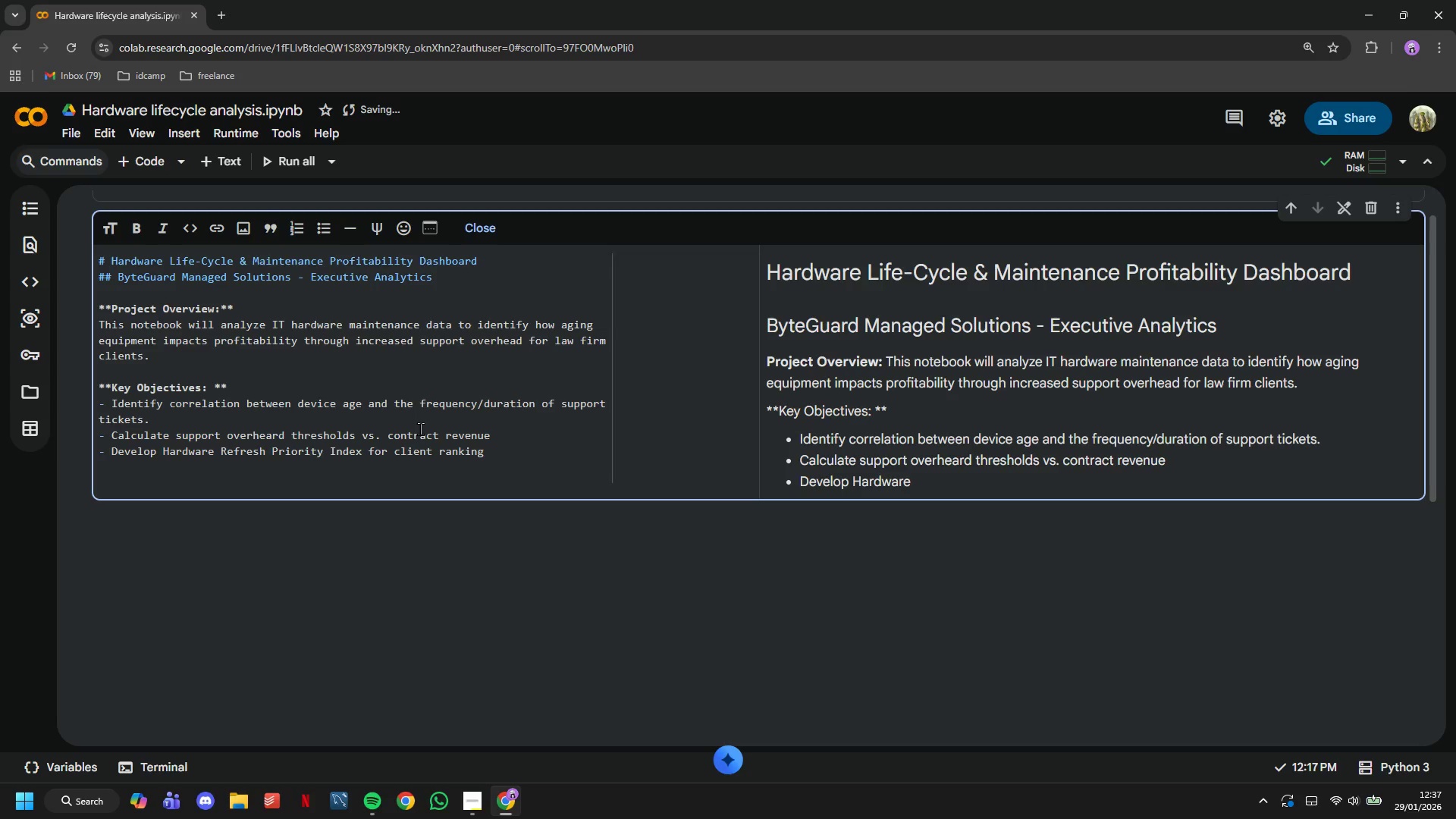 
type(- Export clean data for Looker Studio Dashboard visualziations/)
key(Backspace)
type(.)
 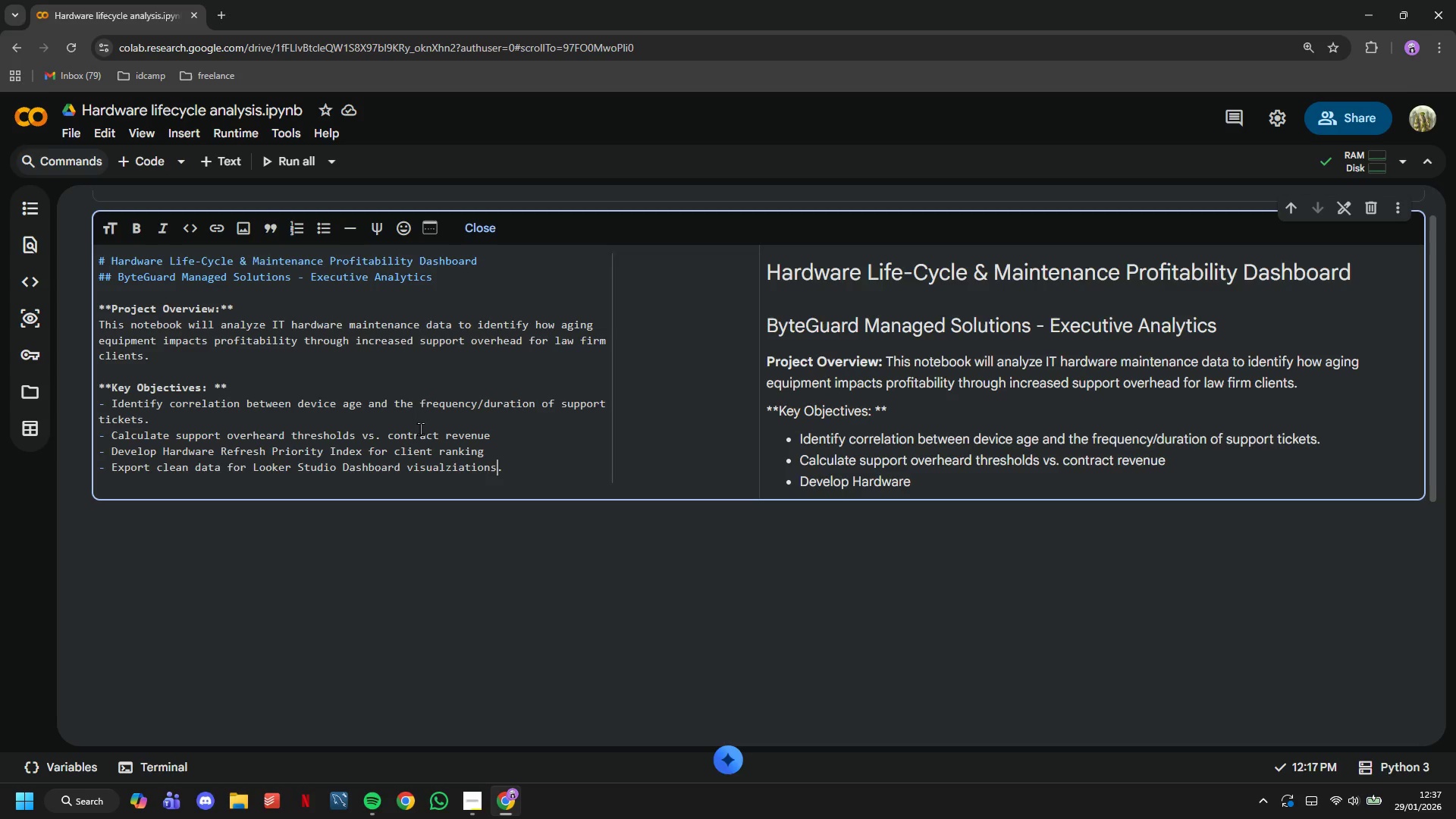 
hold_key(key=ArrowLeft, duration=0.41)
 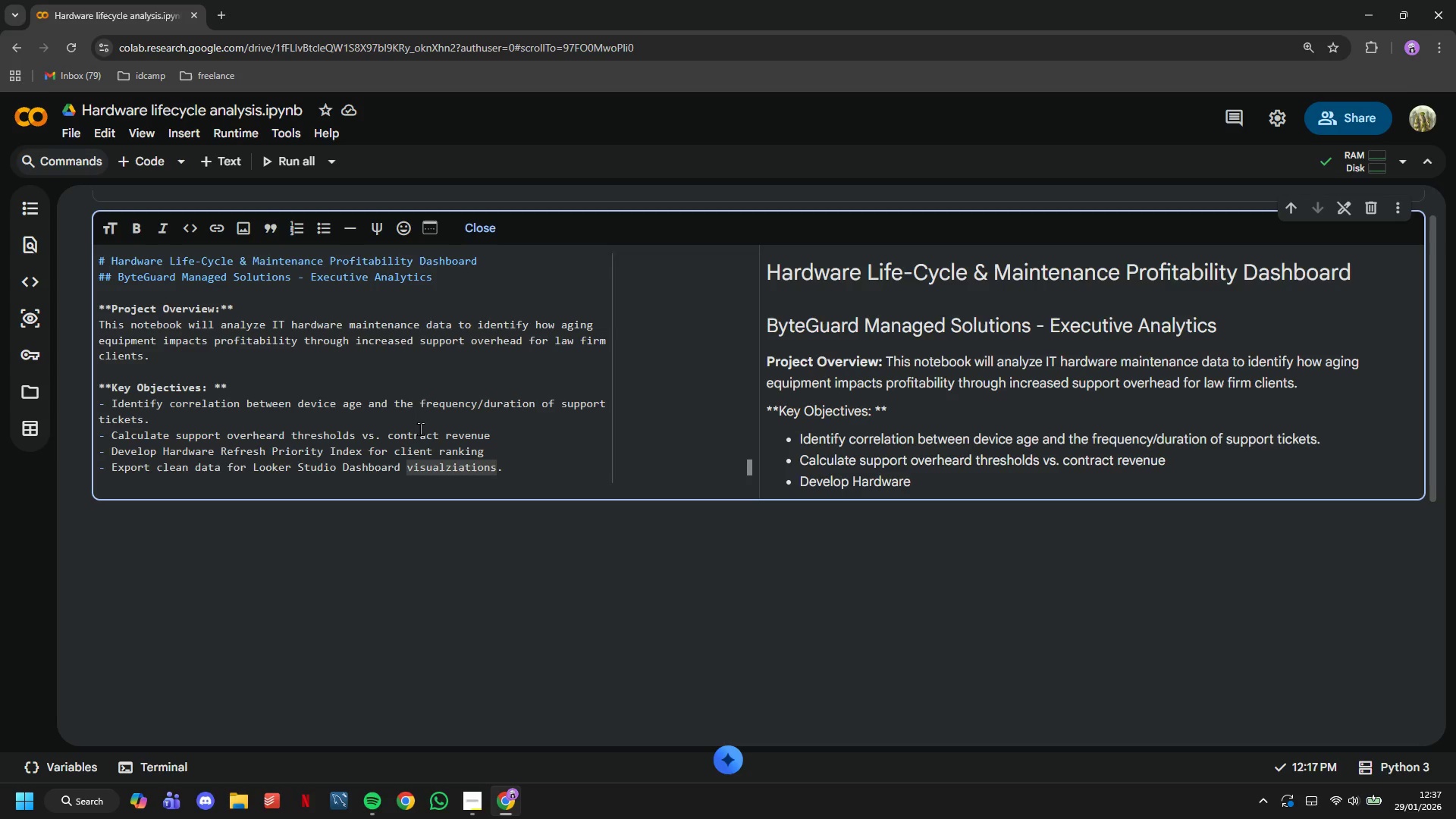 
key(ArrowRight)
 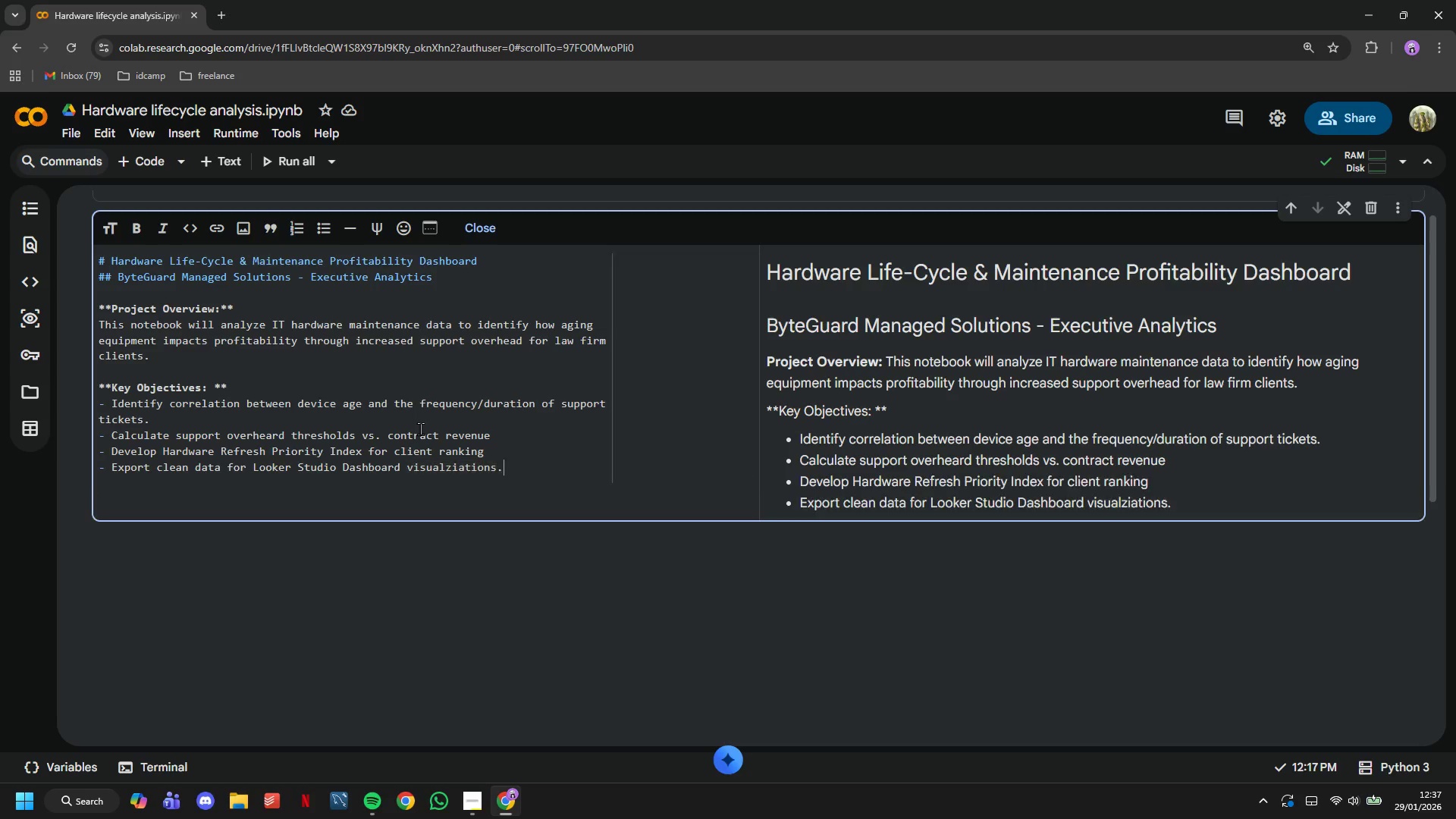 
key(Backspace)
 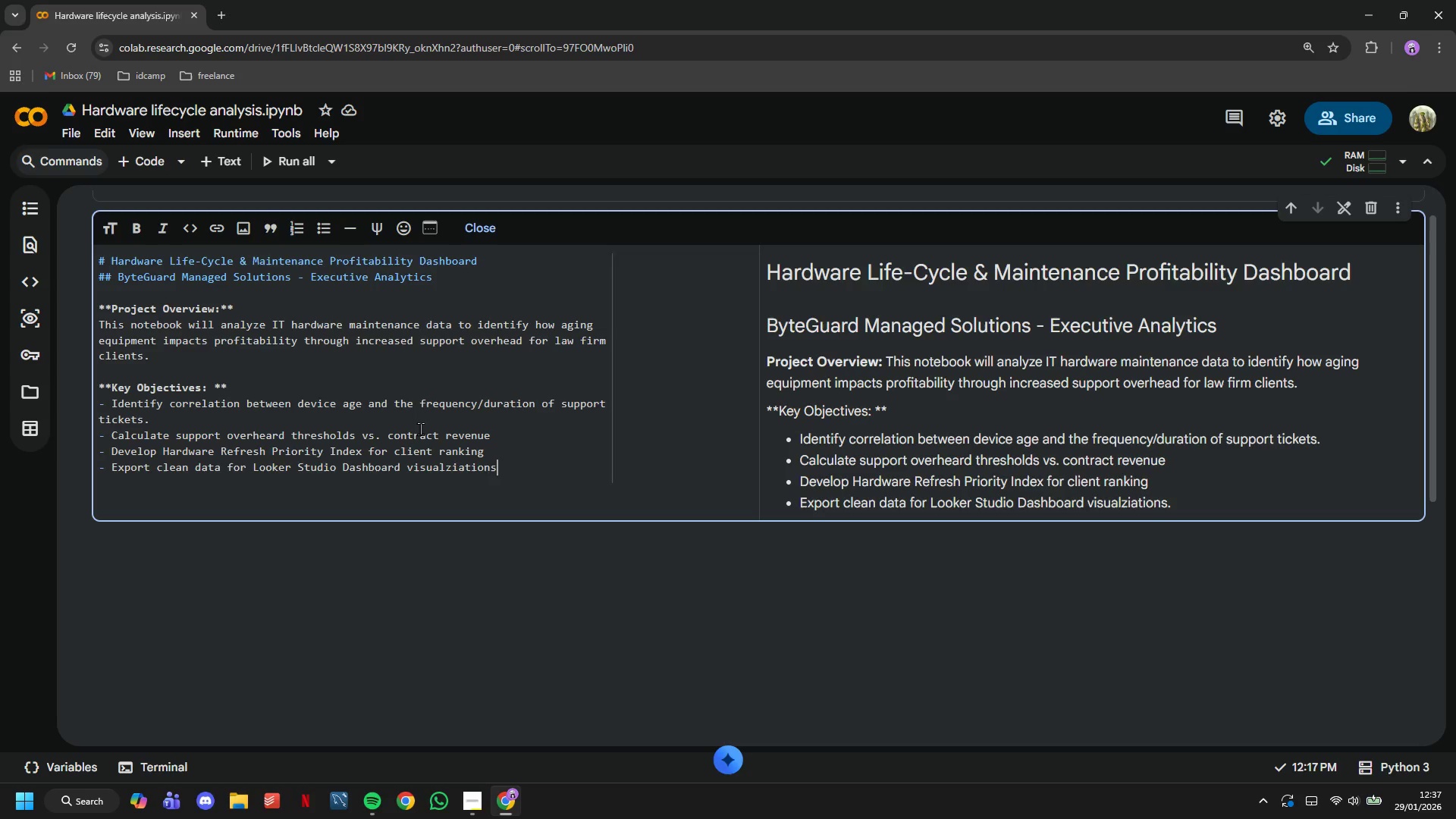 
hold_key(key=ArrowLeft, duration=0.72)
 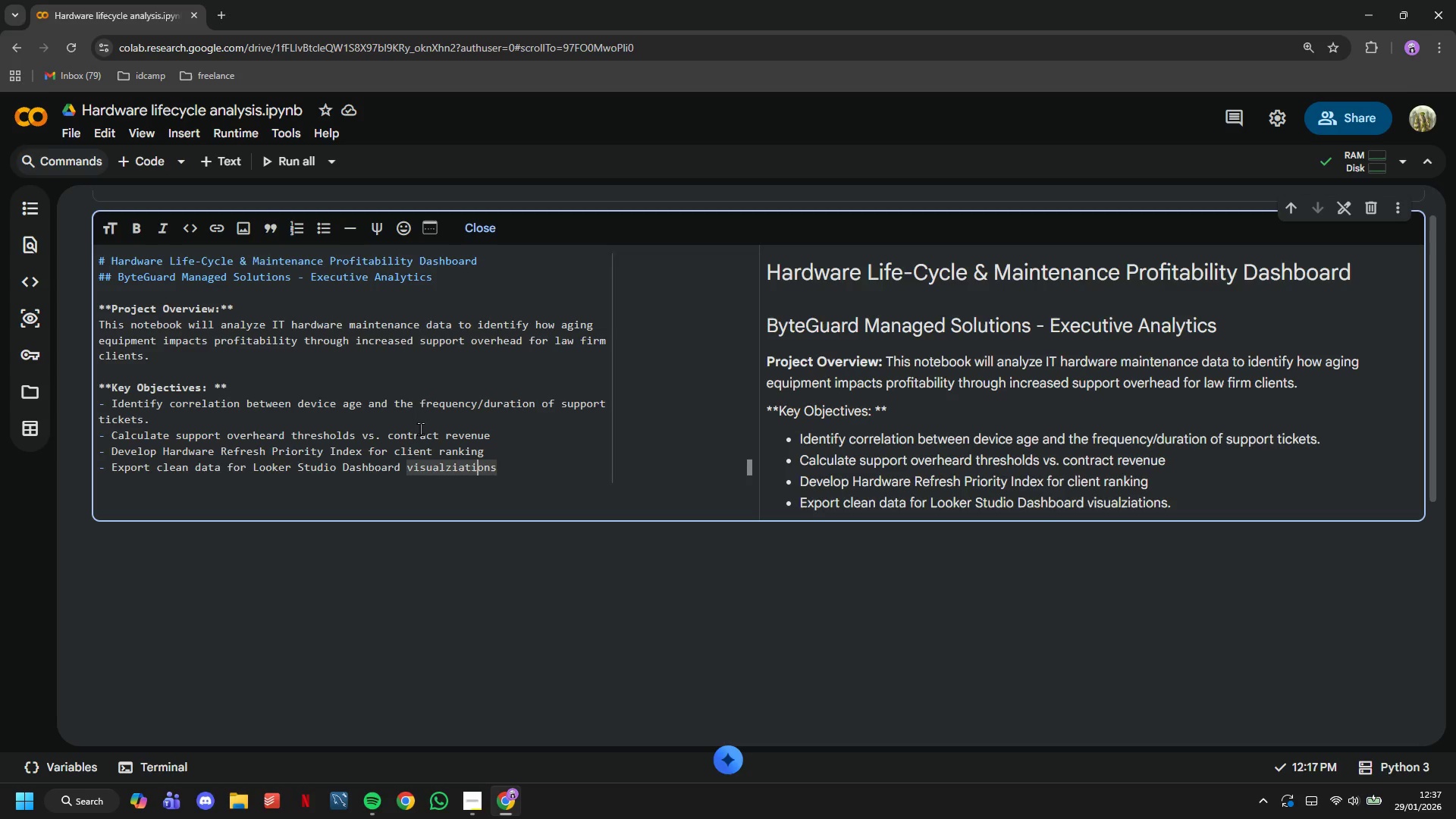 
key(ArrowLeft)
 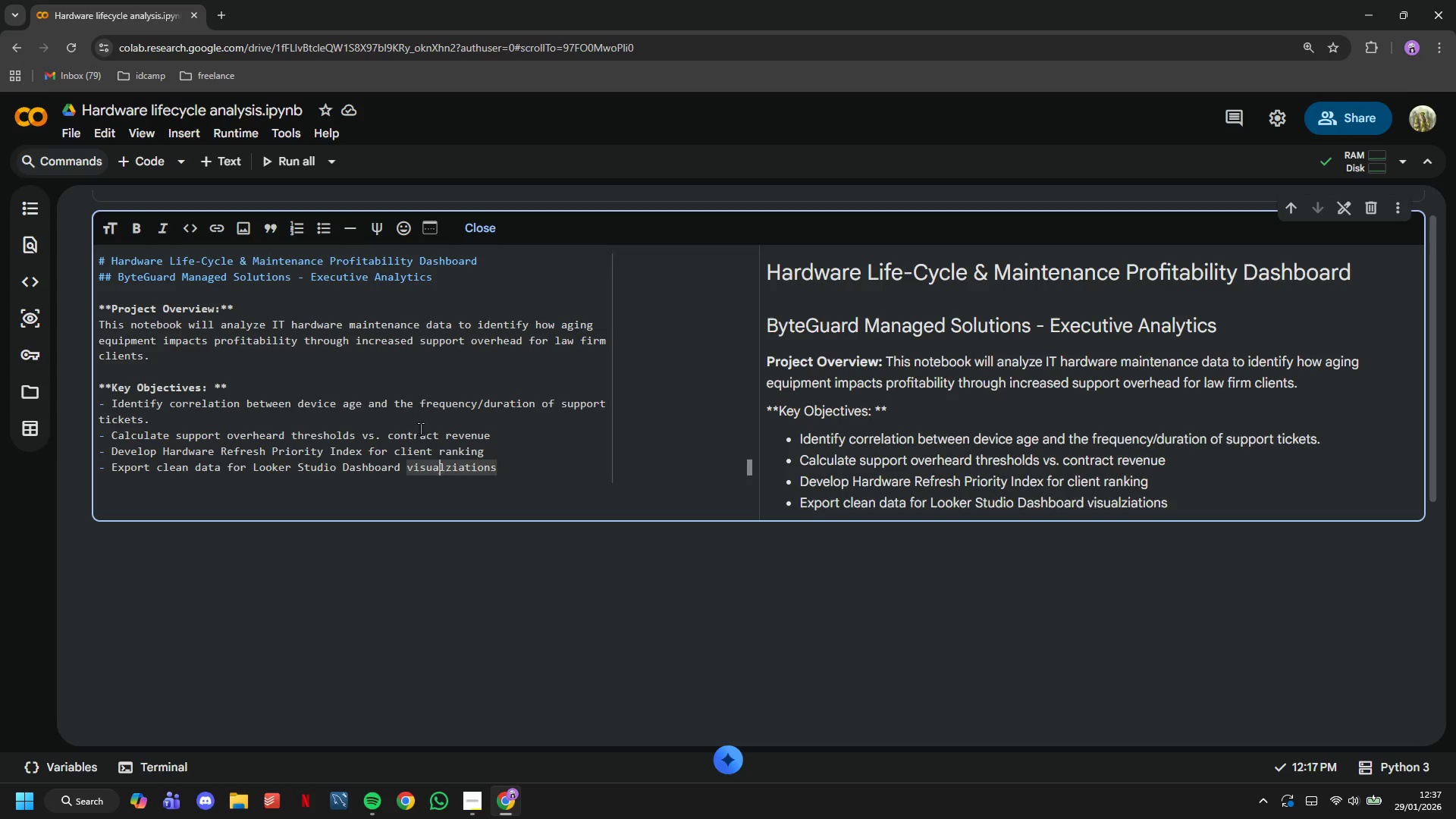 
key(ArrowRight)
 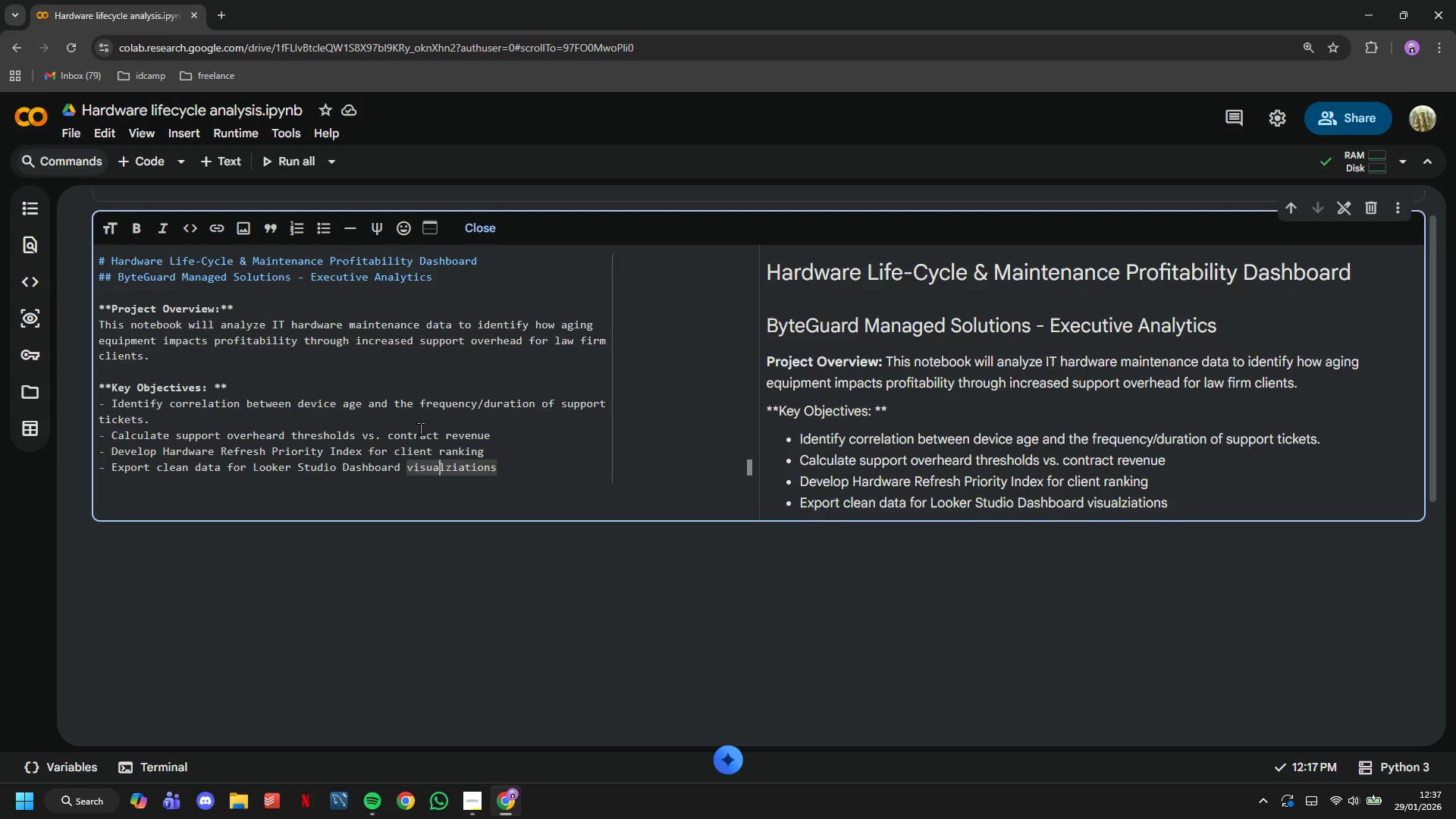 
key(Backspace)
 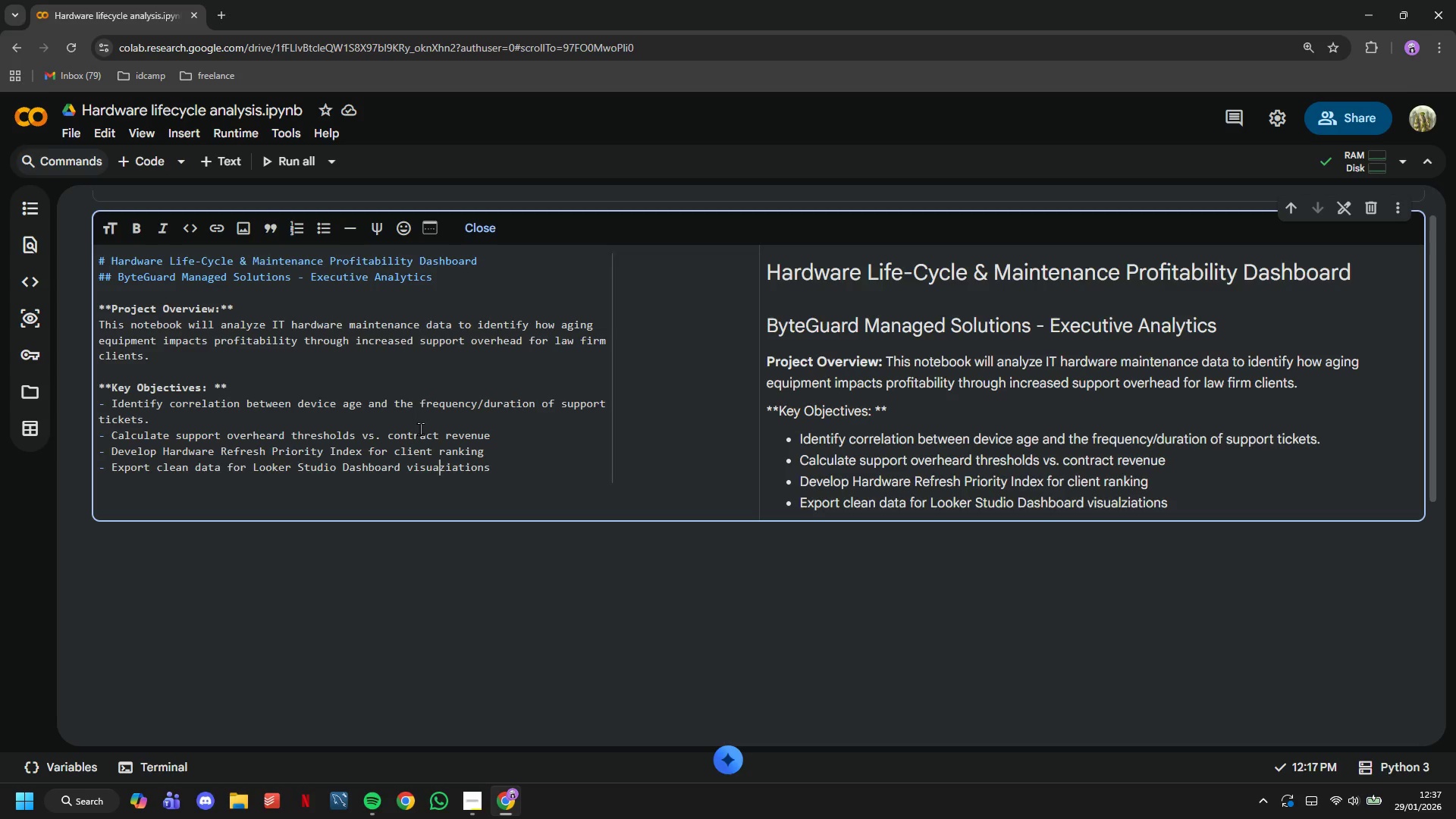 
key(ArrowRight)
 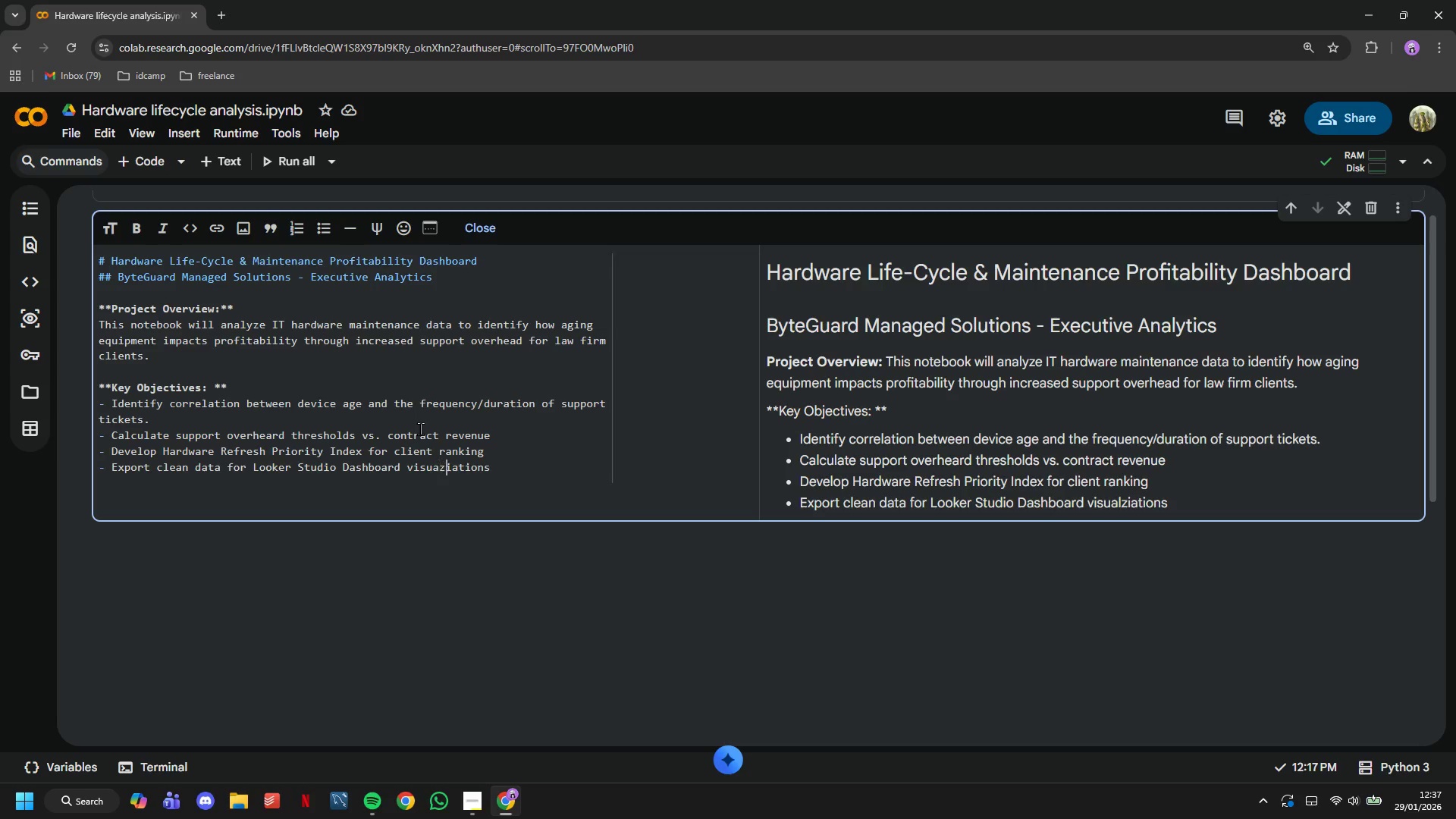 
key(Backspace)
 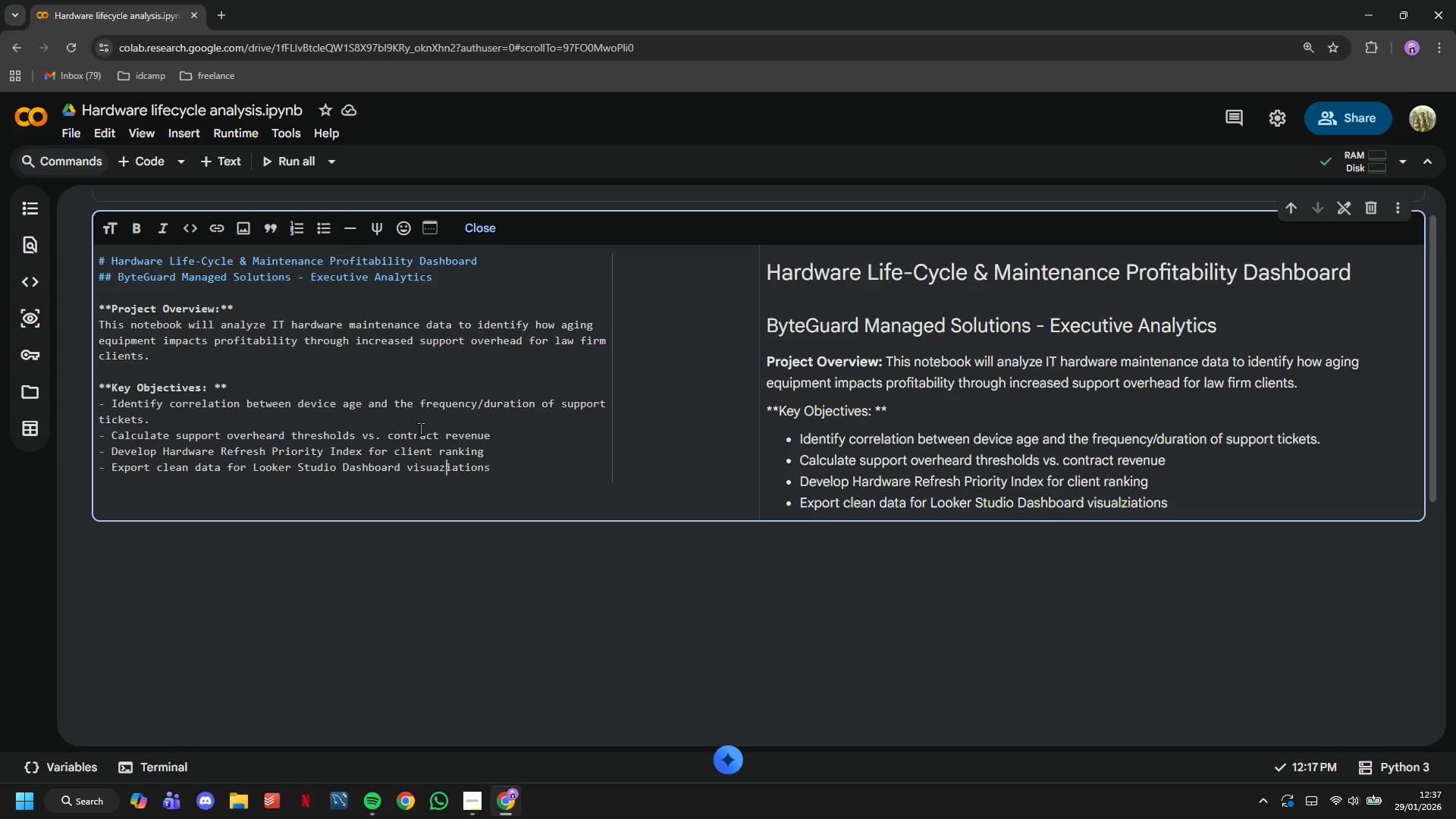 
key(ArrowRight)
 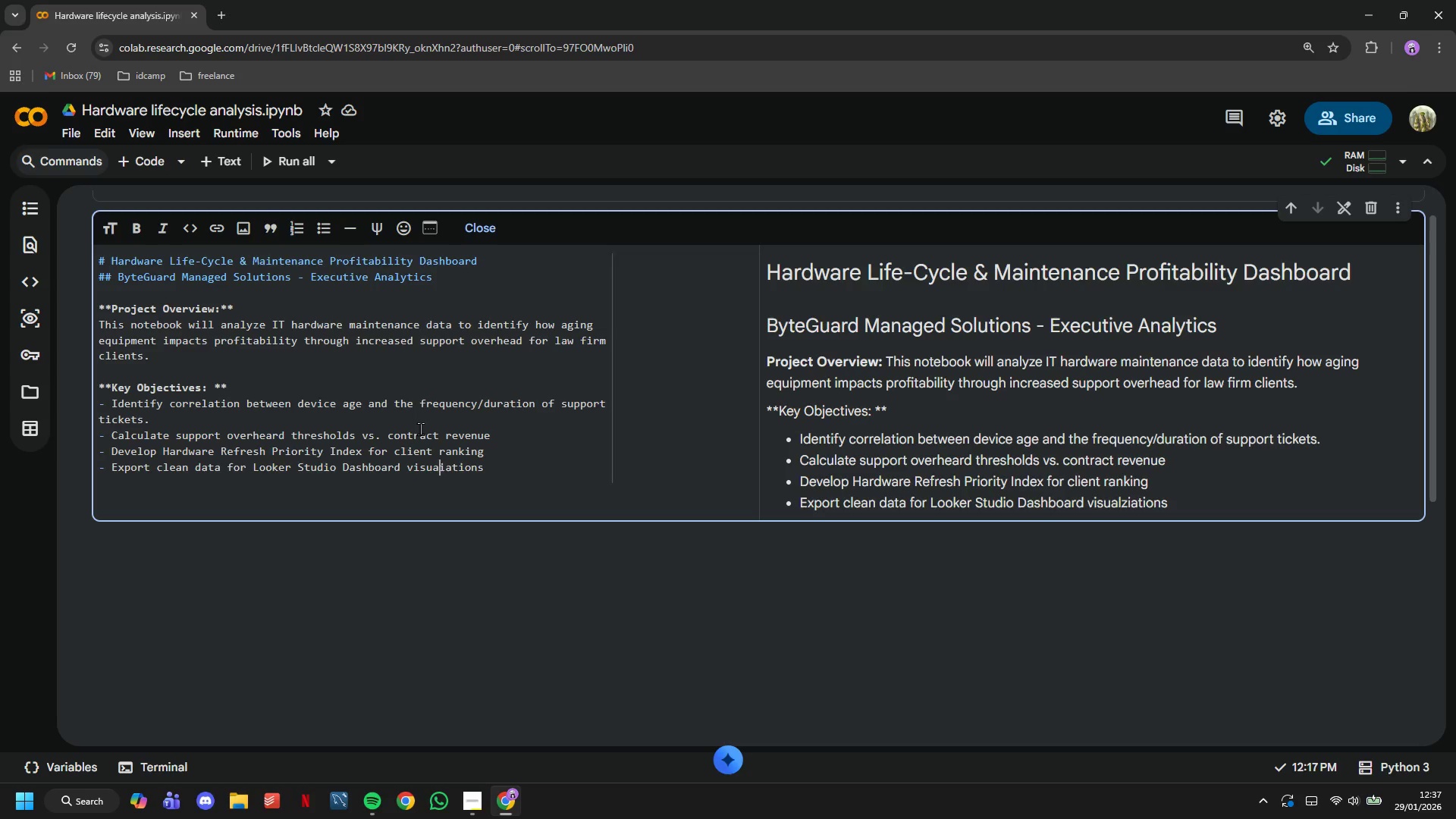 
key(Z)
 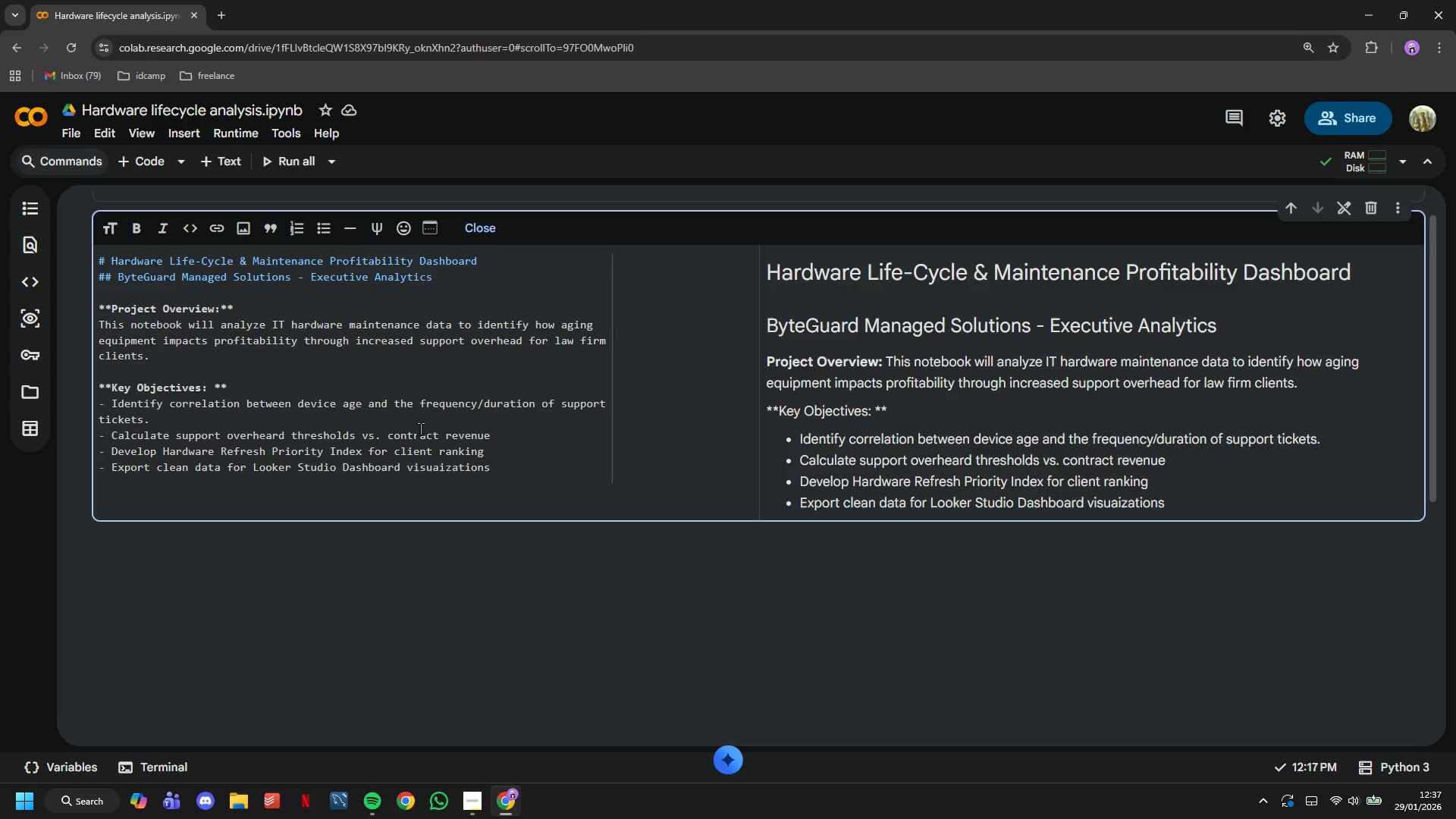 
wait(25.69)
 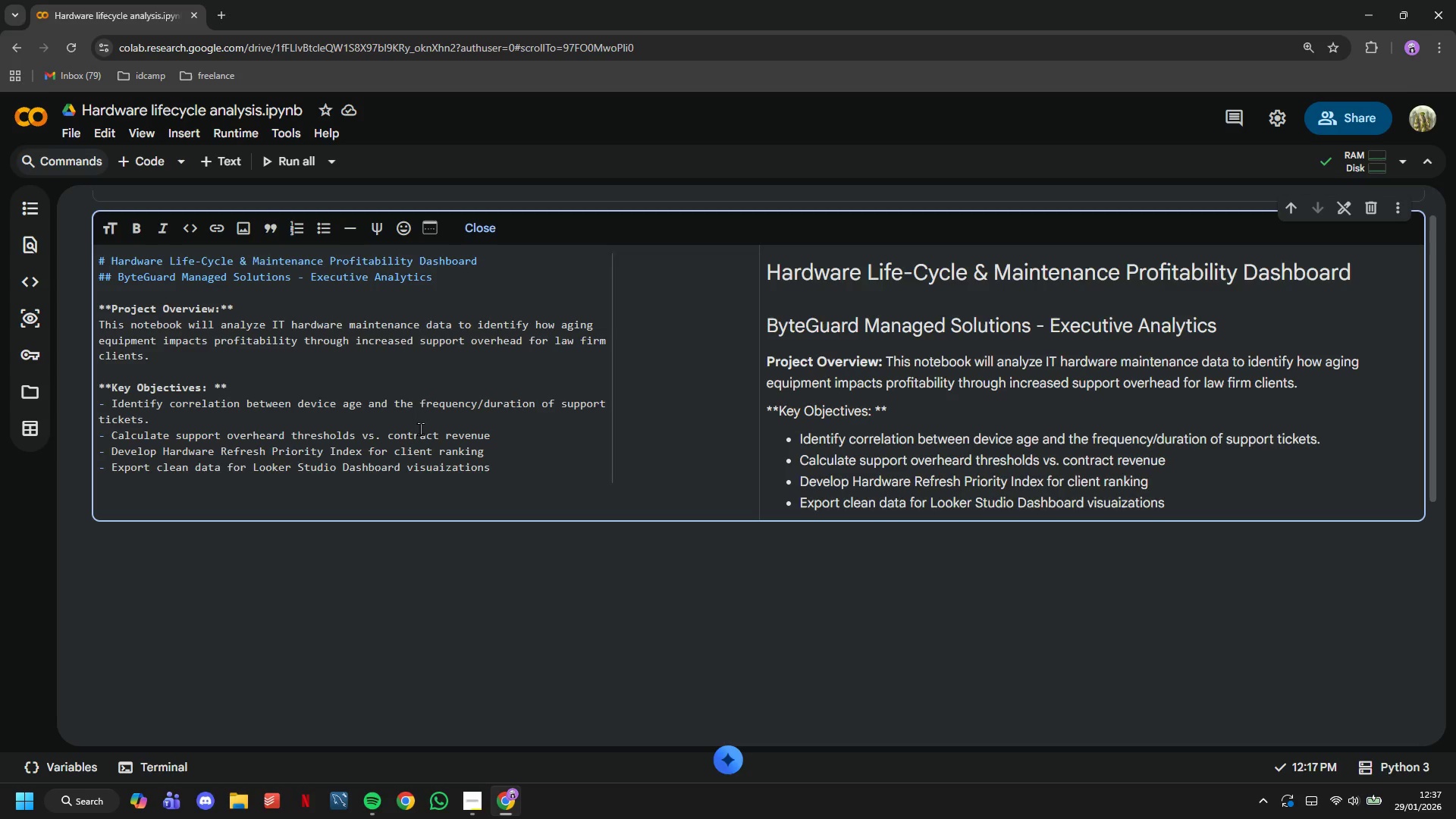 
key(ArrowRight)
 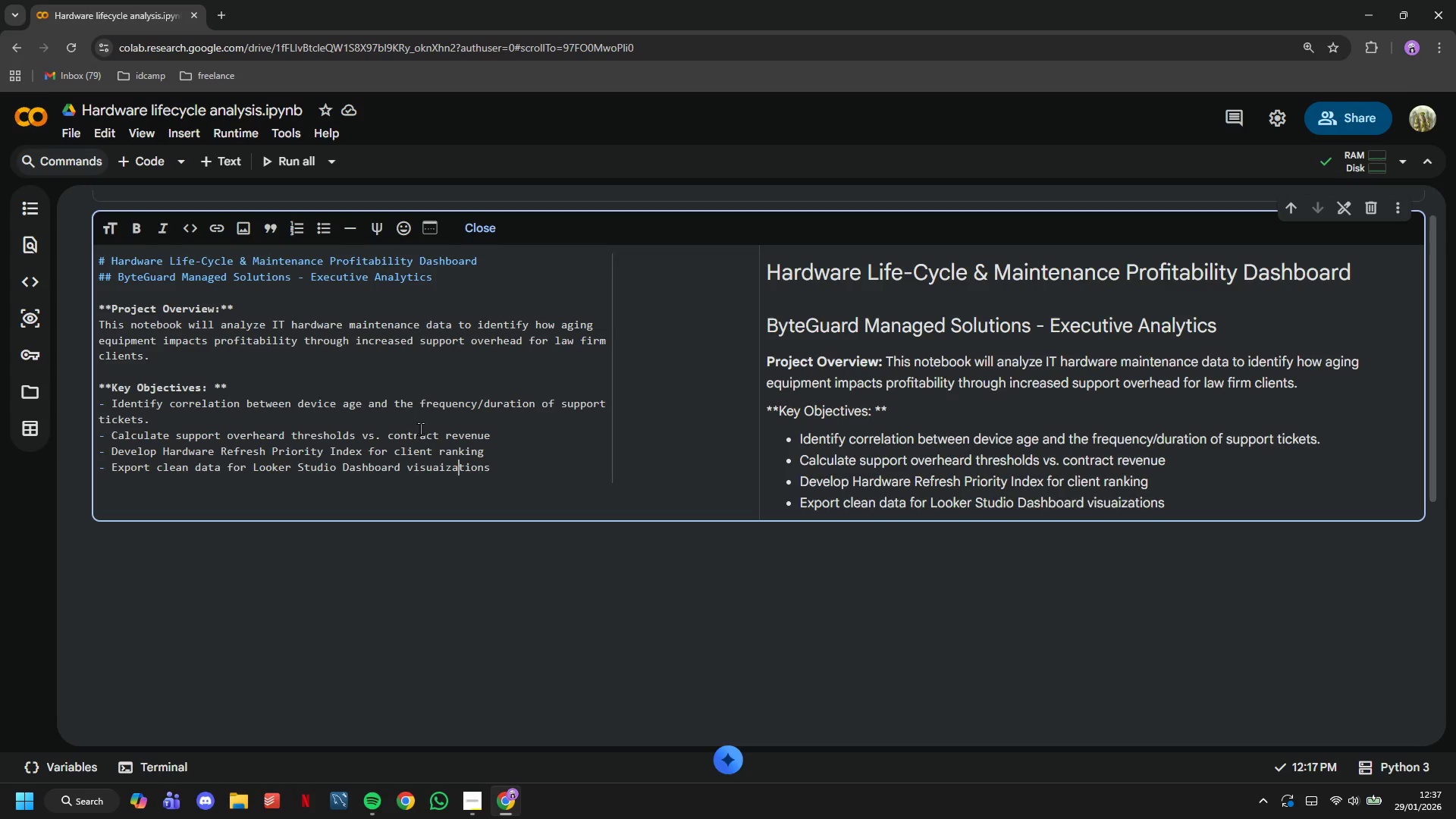 
key(ArrowRight)
 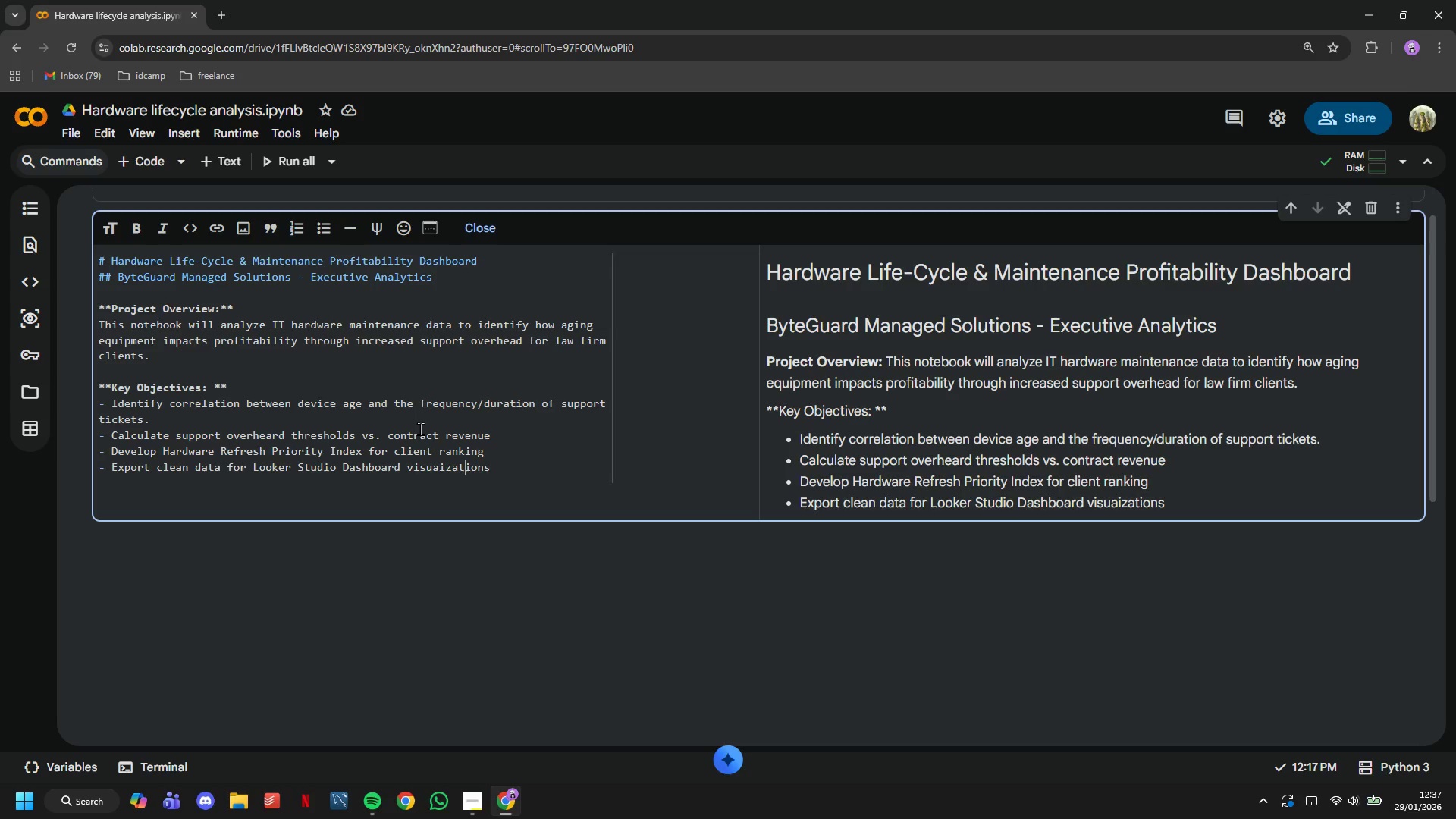 
key(ArrowRight)
 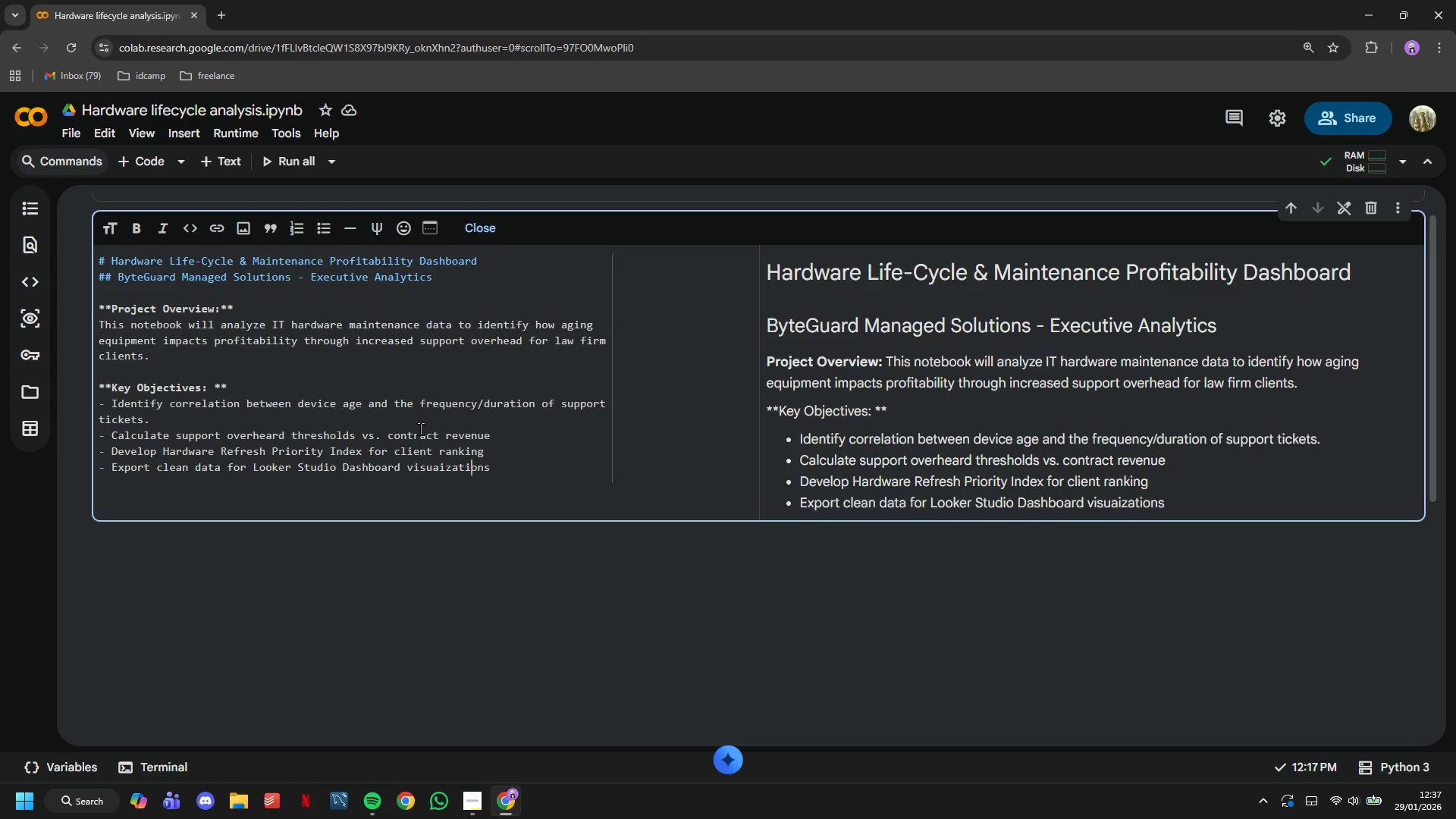 
key(ArrowRight)
 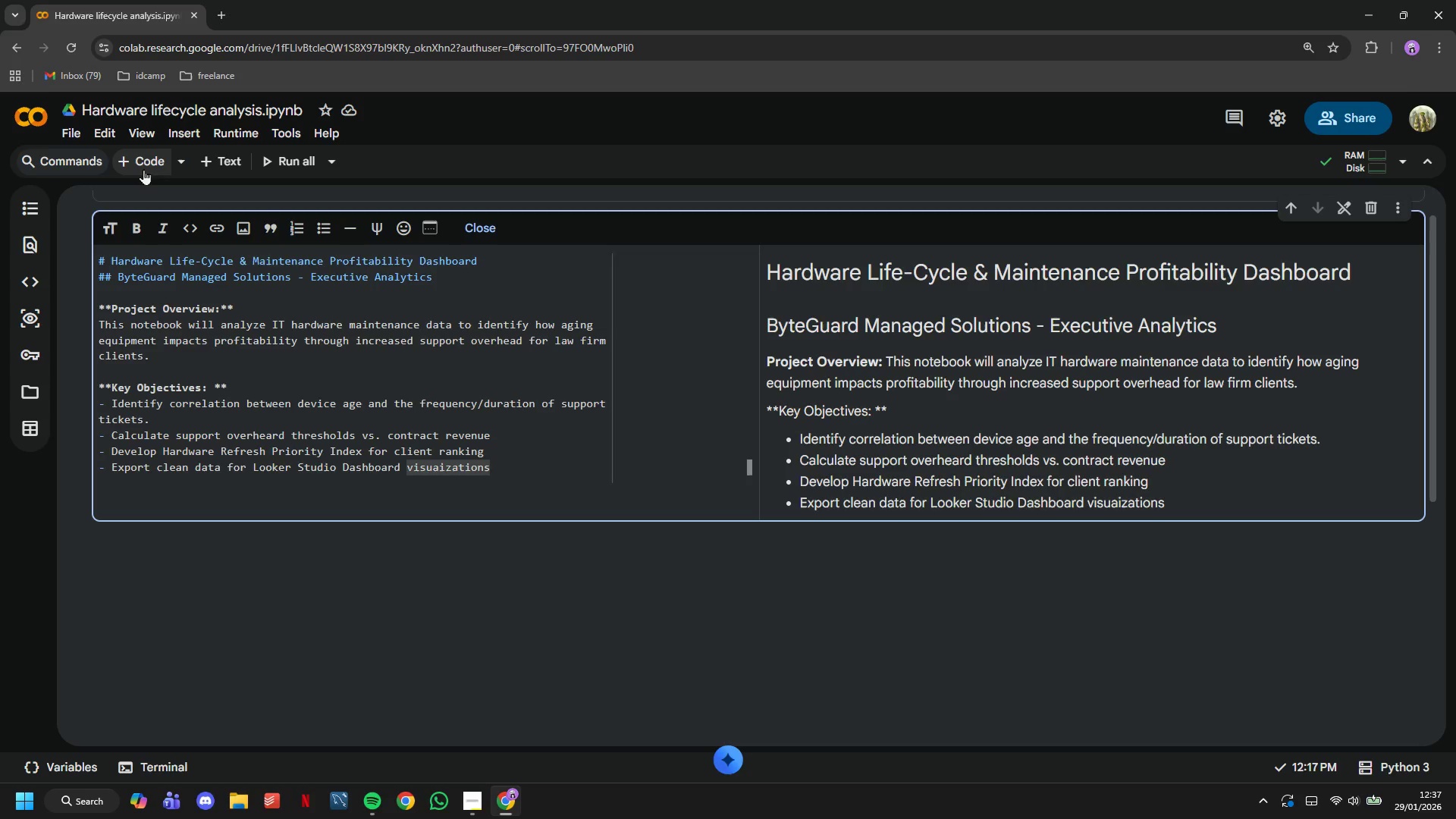 
left_click([208, 162])
 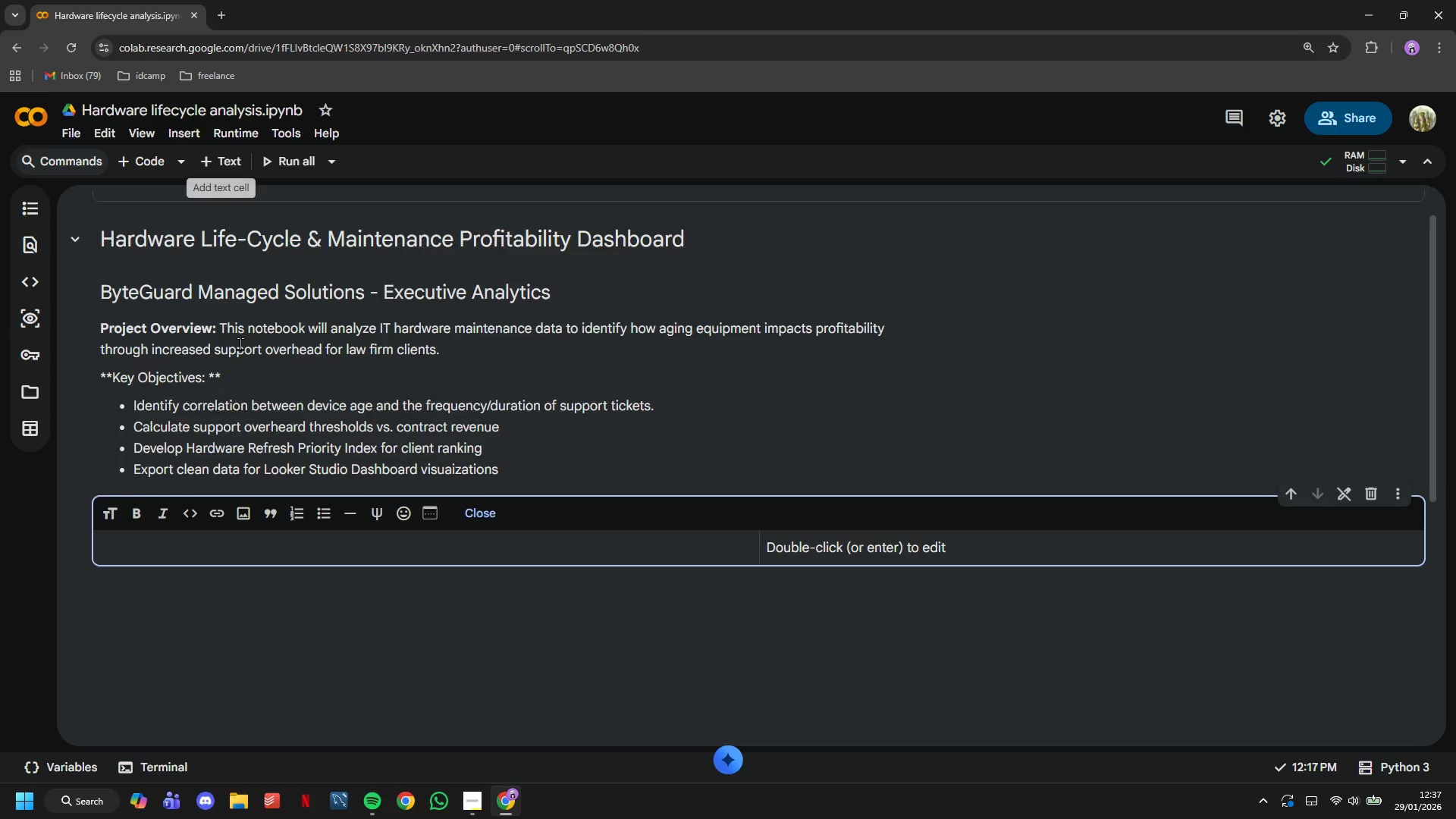 
type(# IMPORT LIBRARIES)
 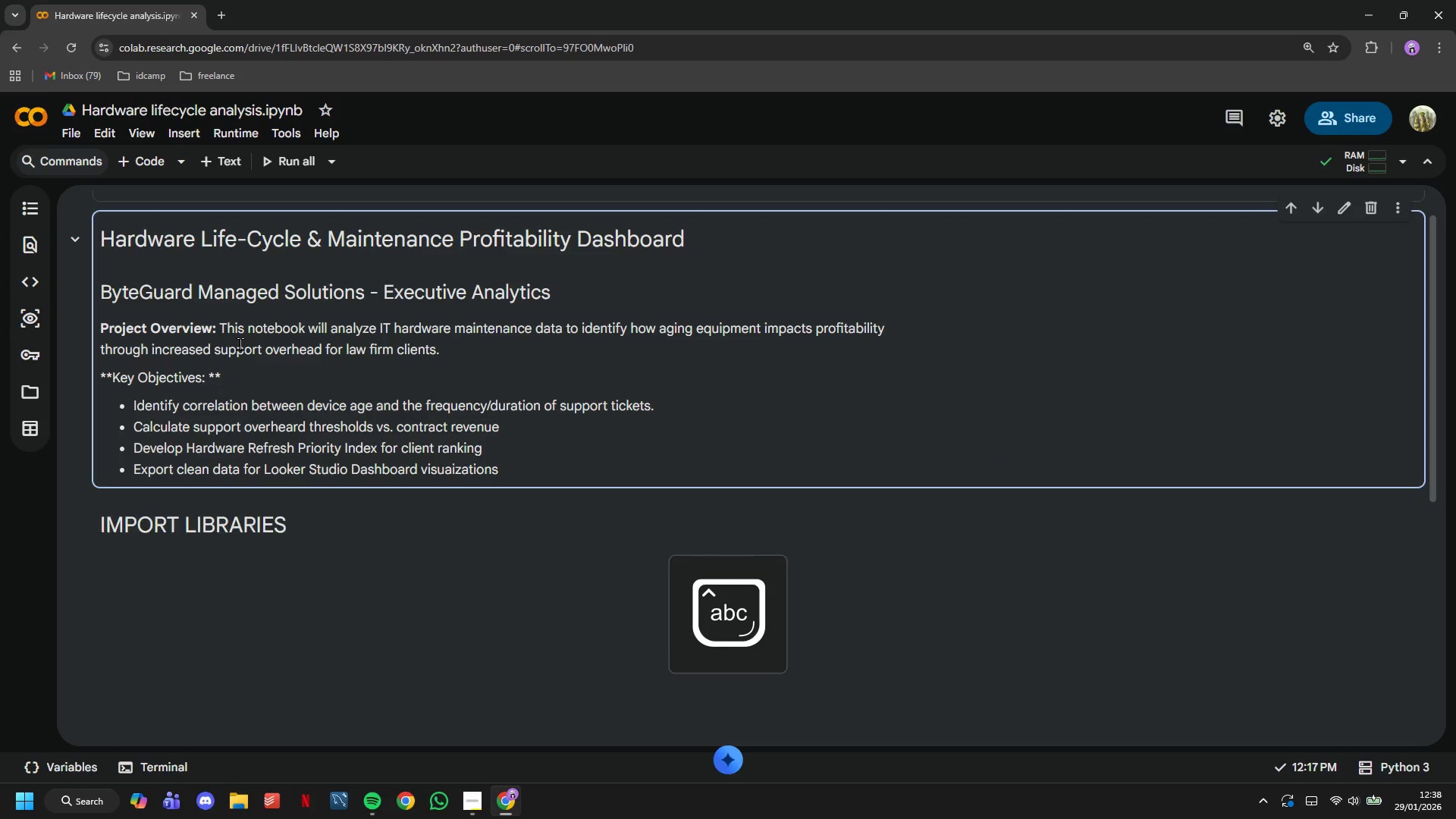 
double_click([240, 344])
 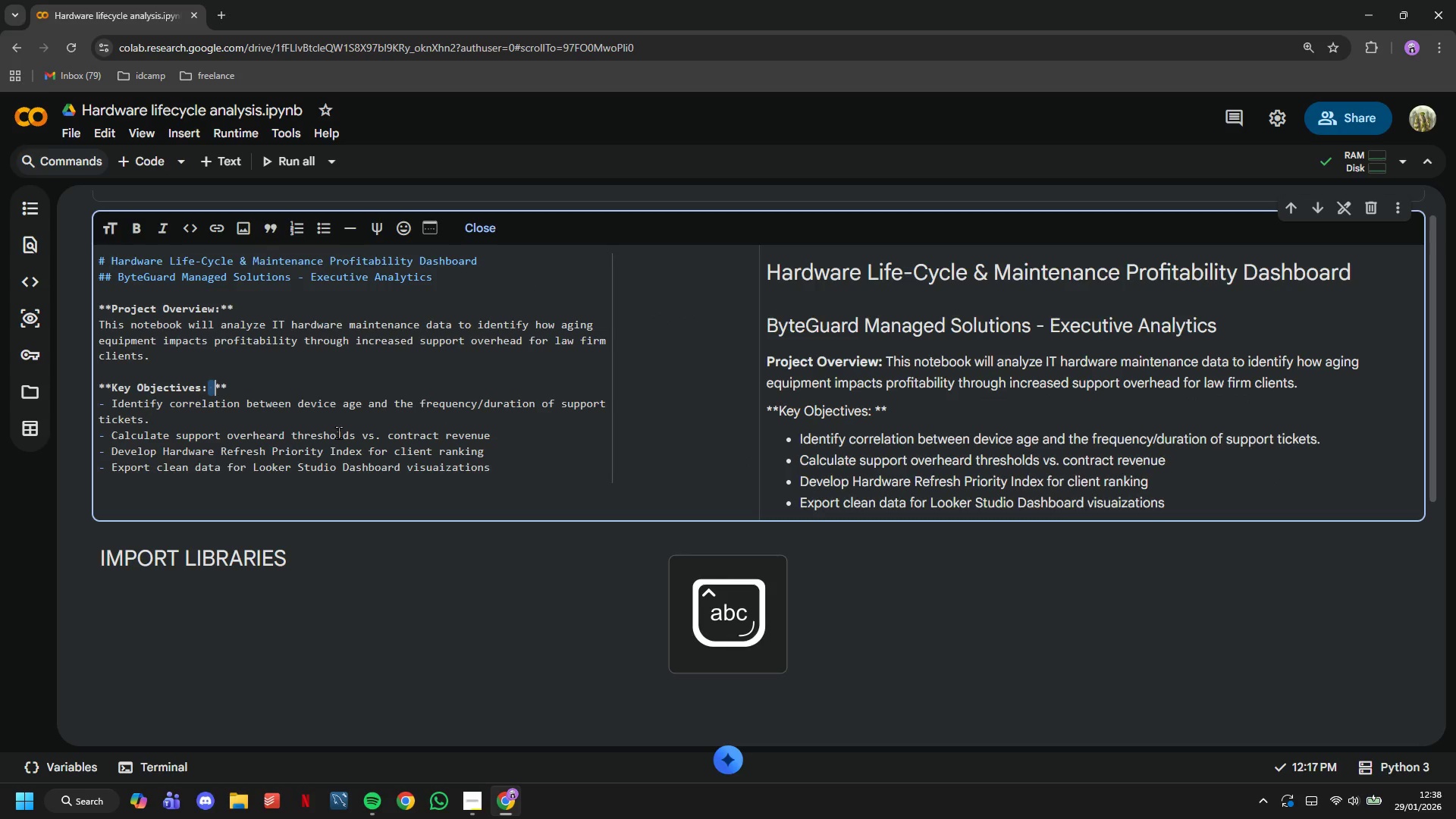 
key(ArrowRight)
 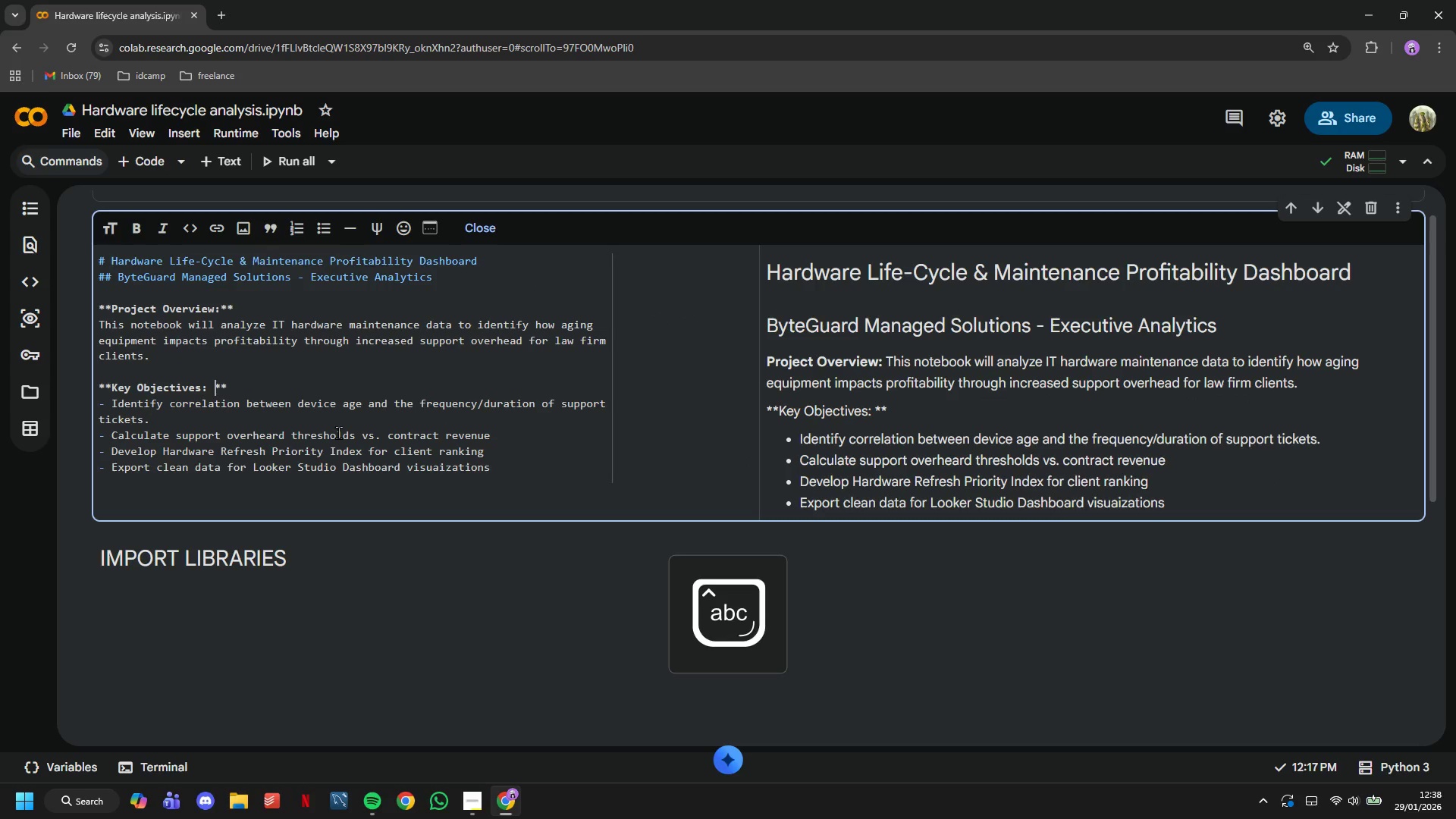 
key(Backspace)
 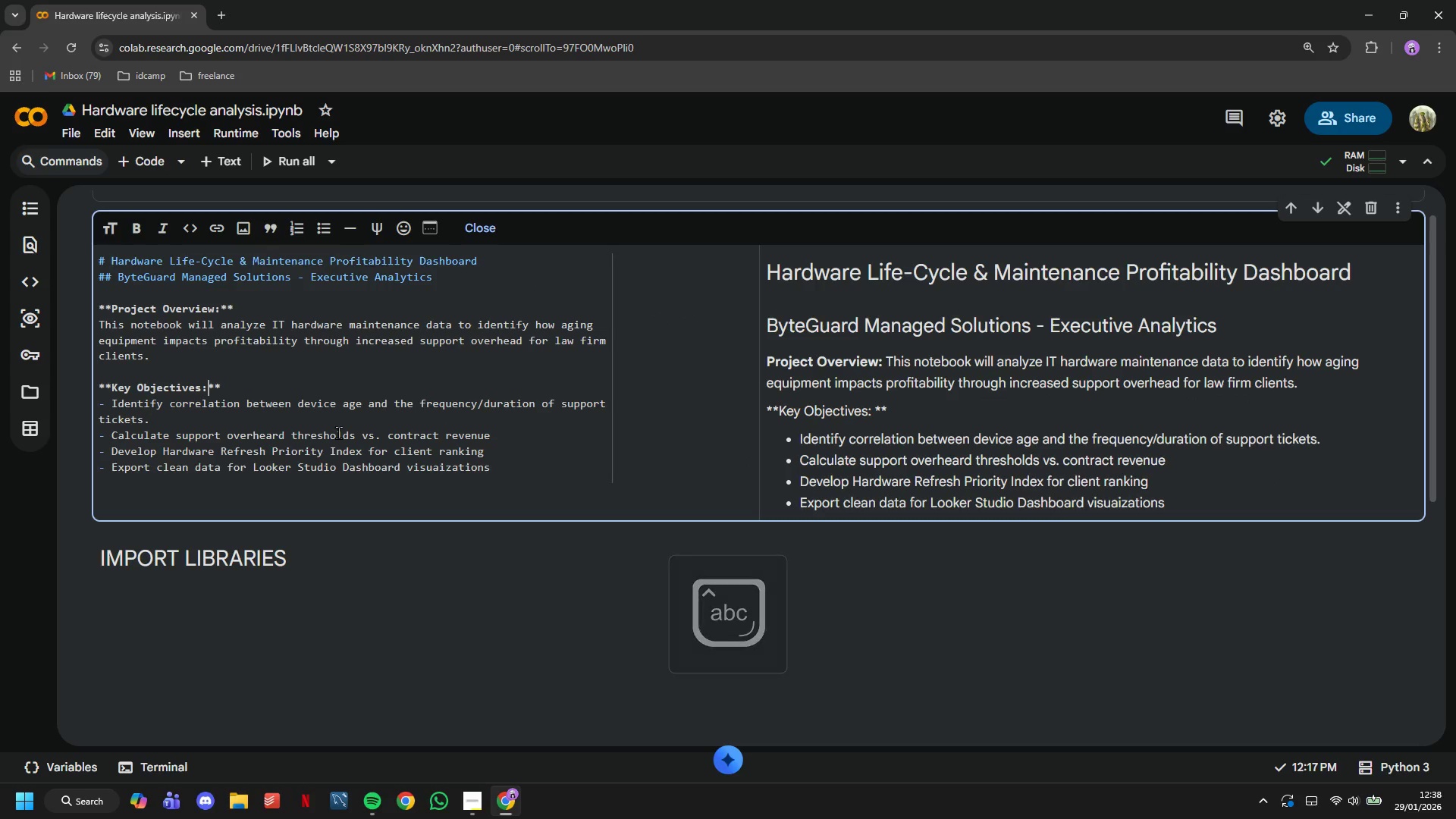 
hold_key(key=ArrowUp, duration=0.56)
 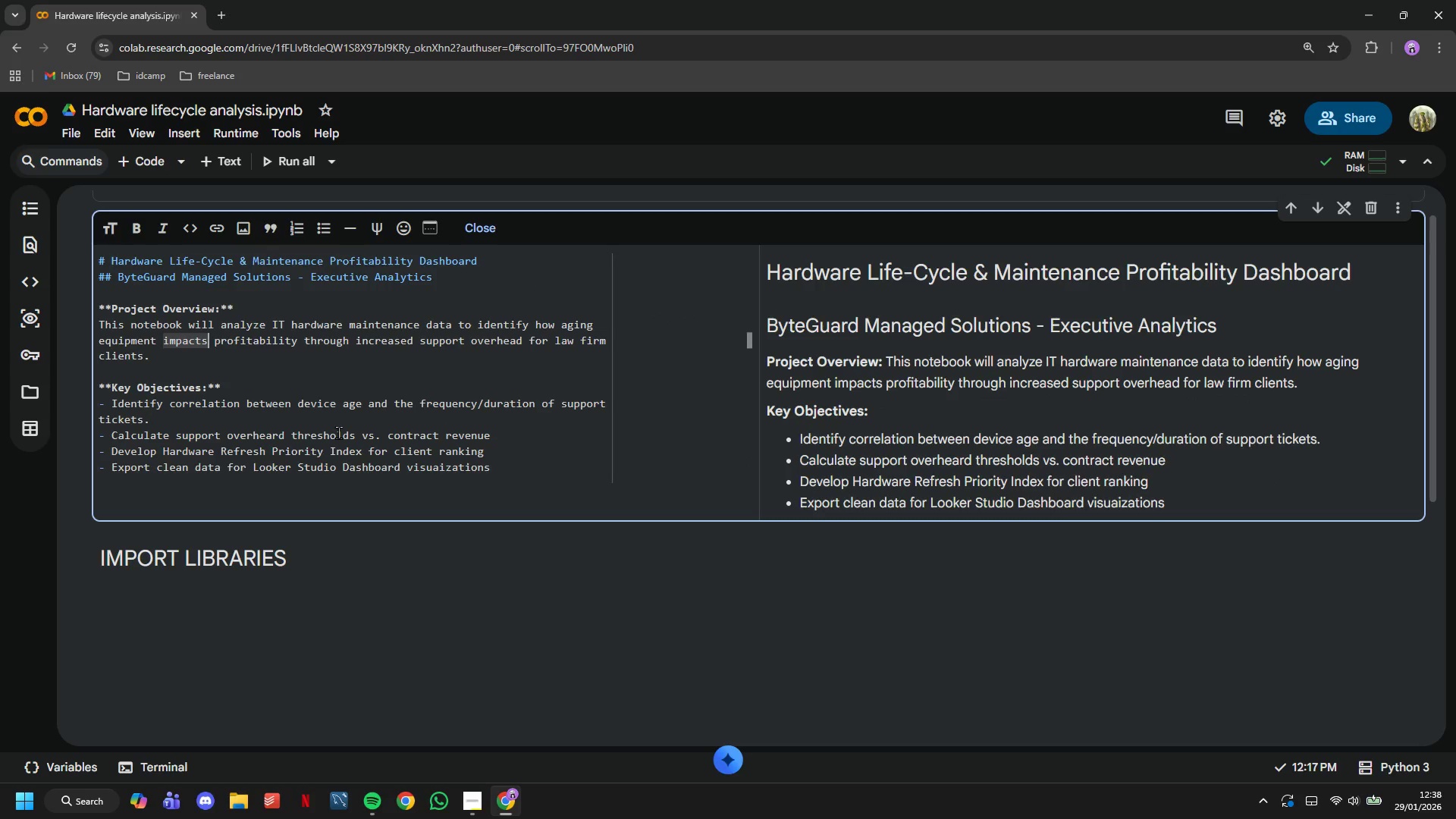 
key(ArrowUp)
 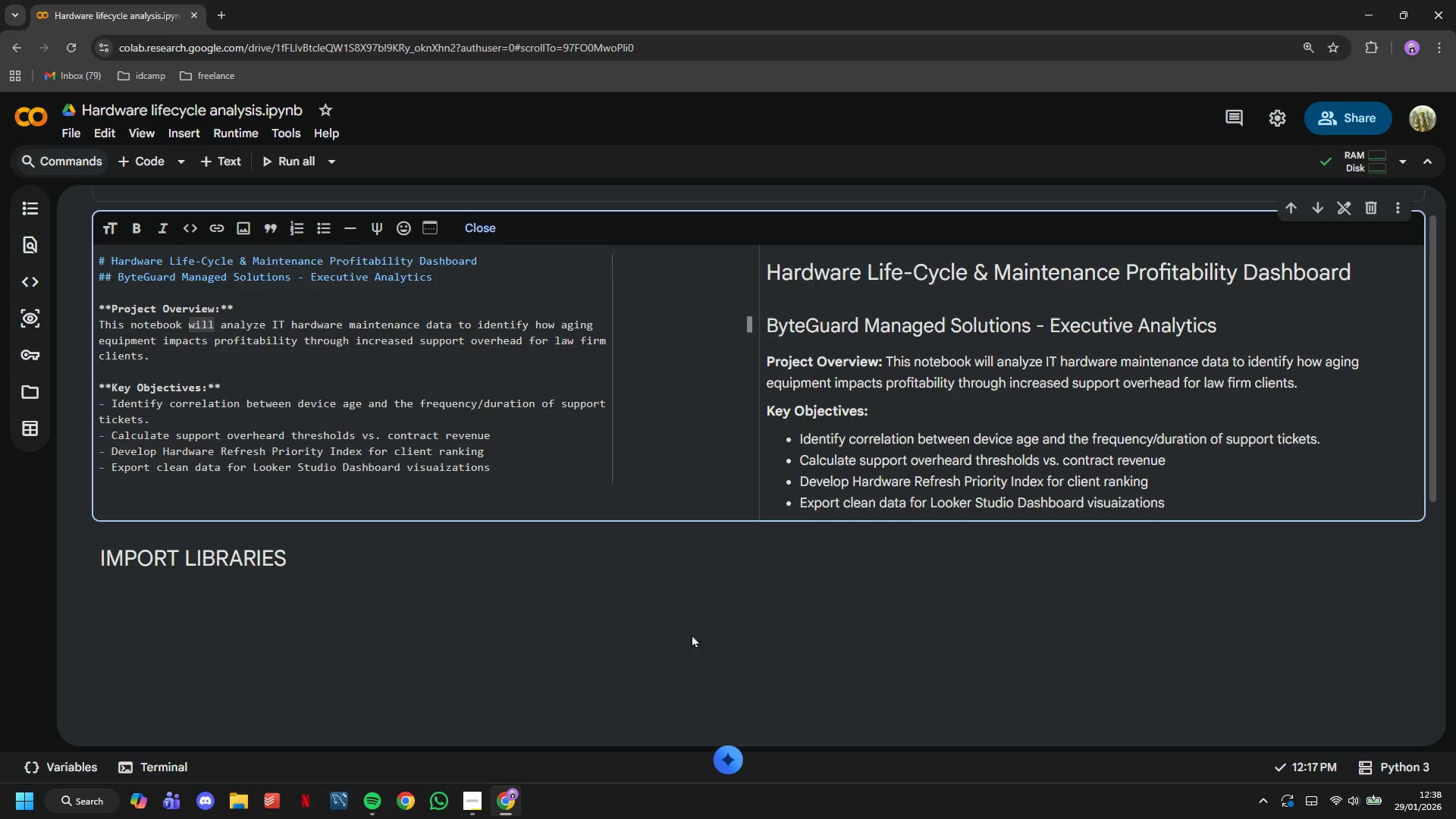 
left_click([491, 574])
 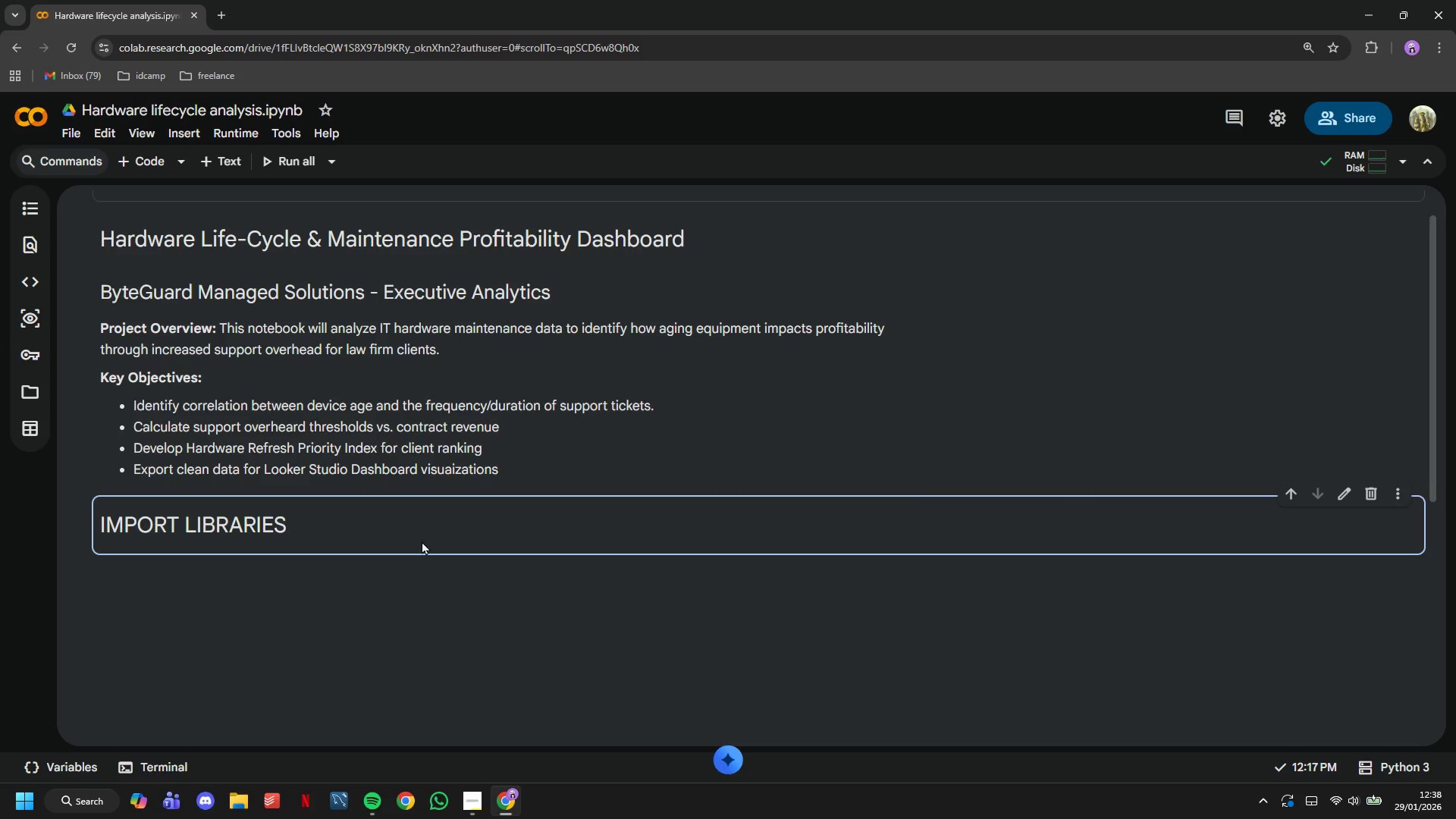 
left_click([422, 541])
 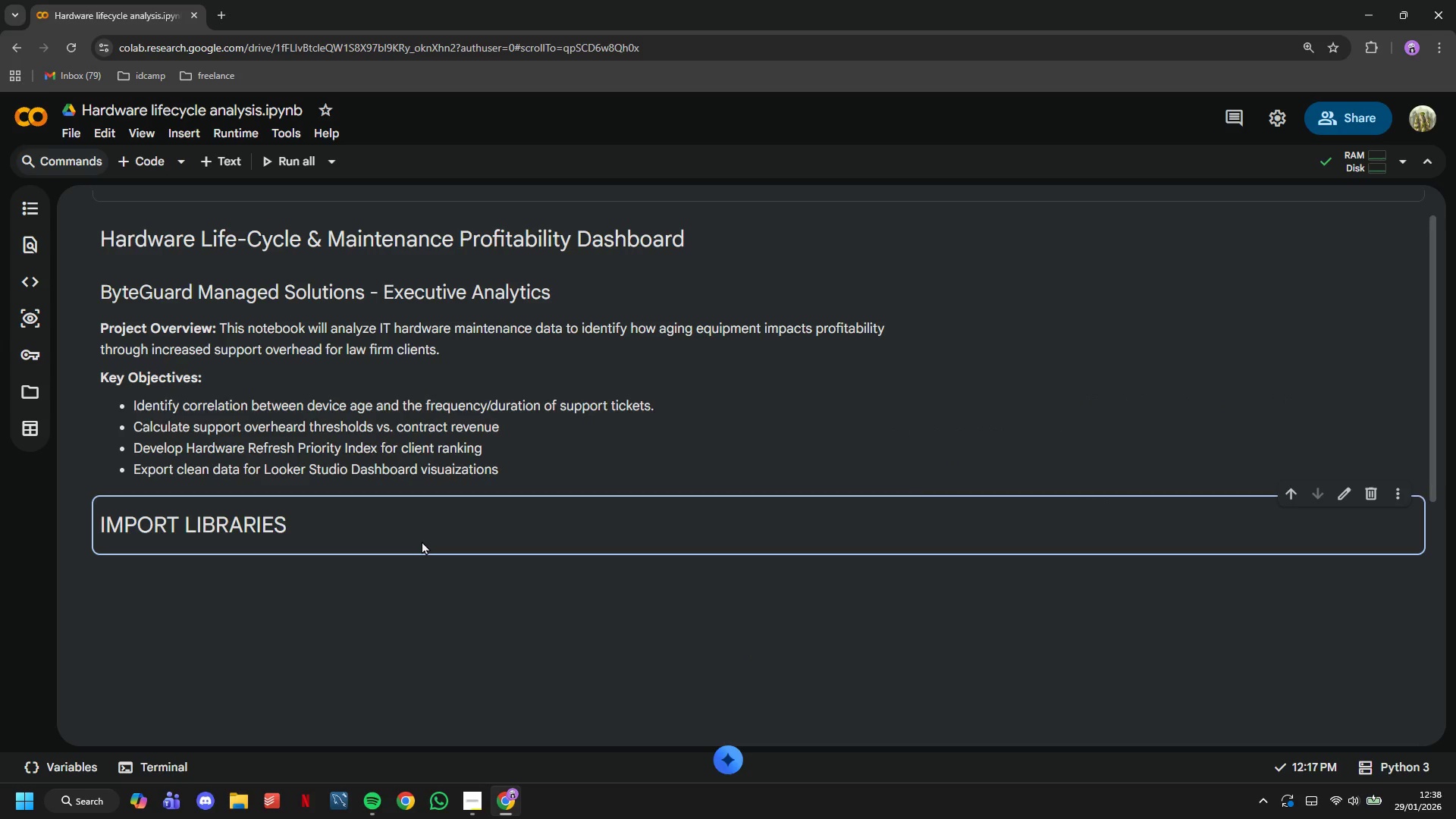 
double_click([422, 541])
 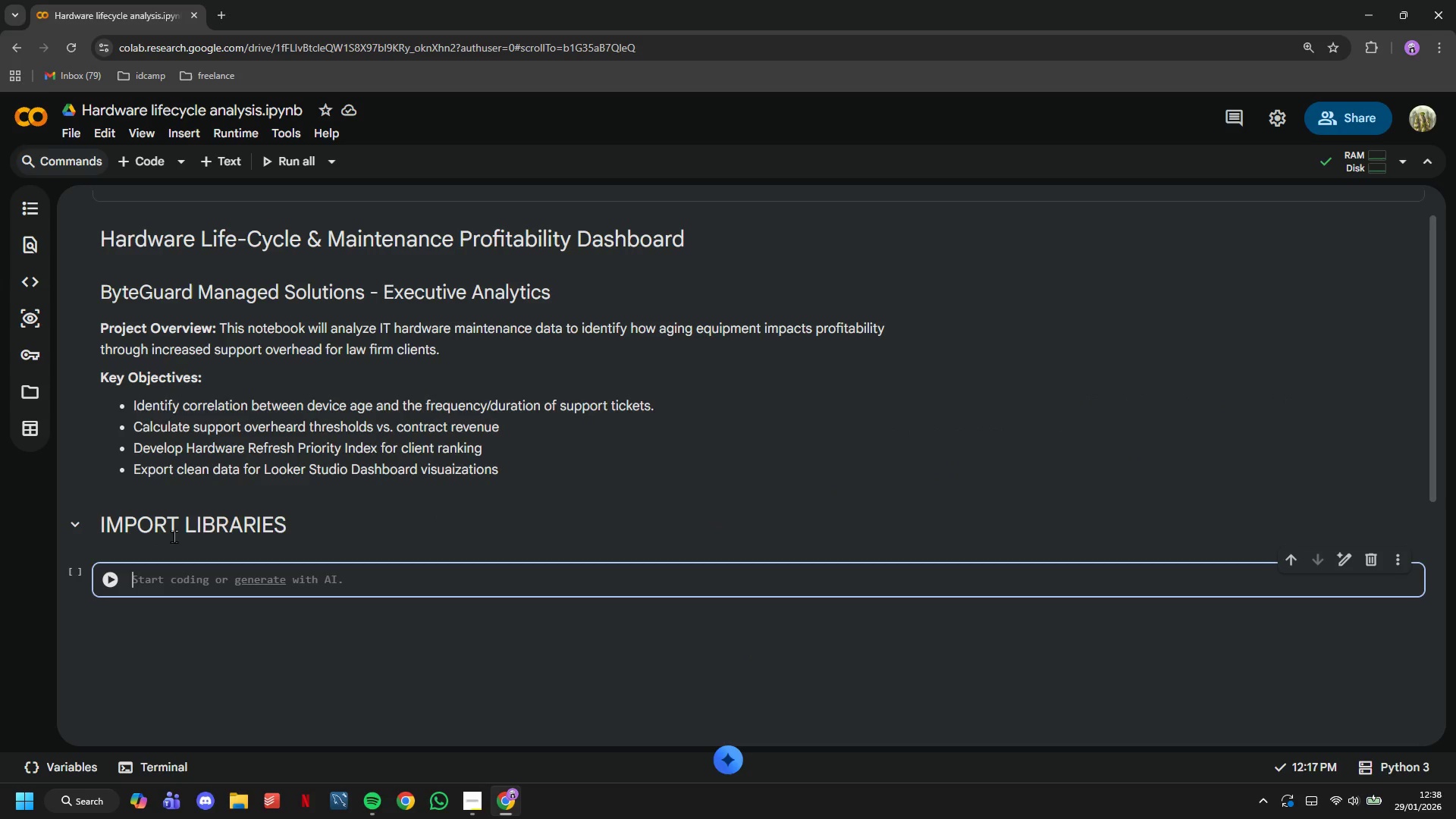 
wait(5.56)
 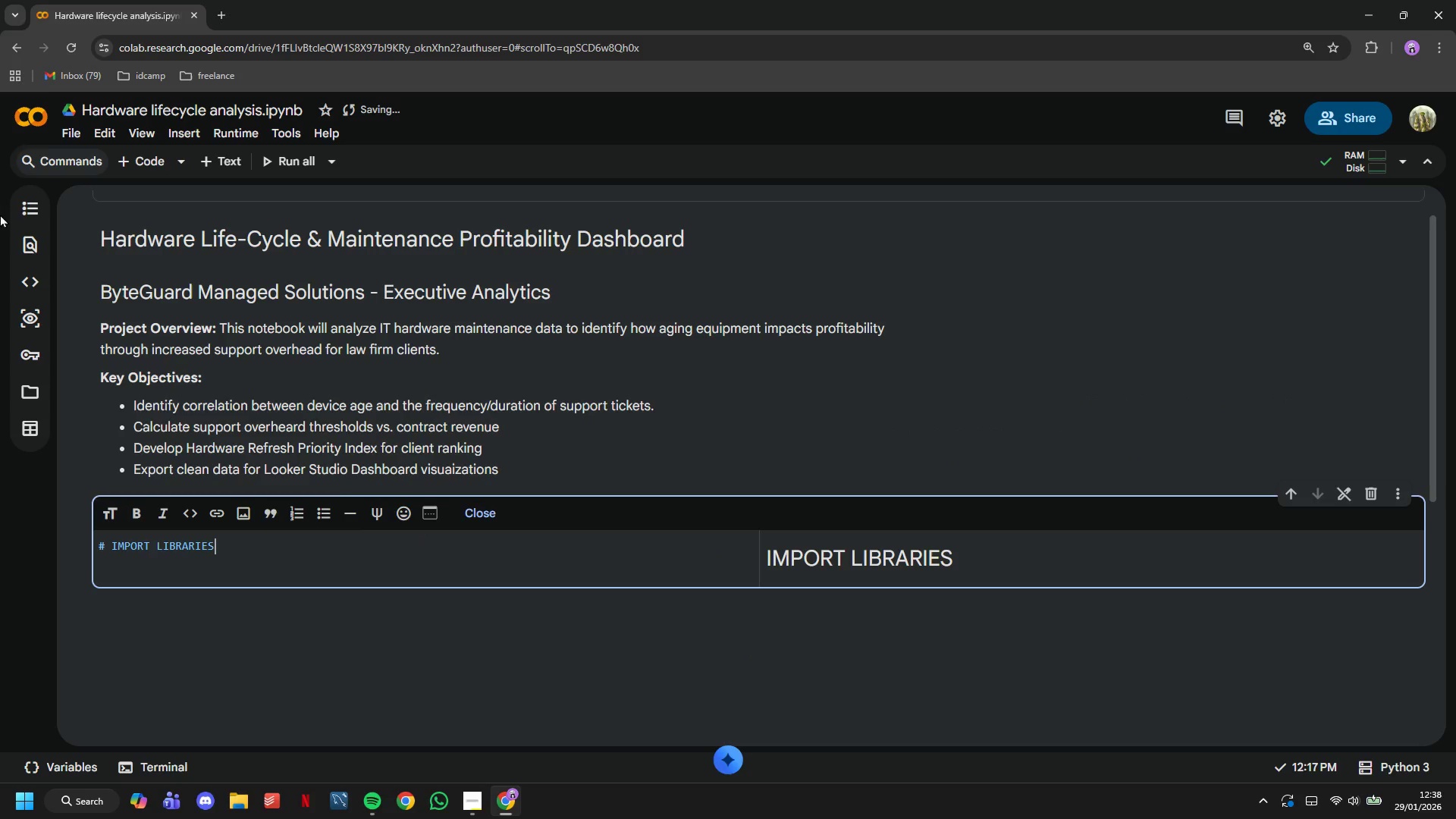 
type(import pandas as pd)
 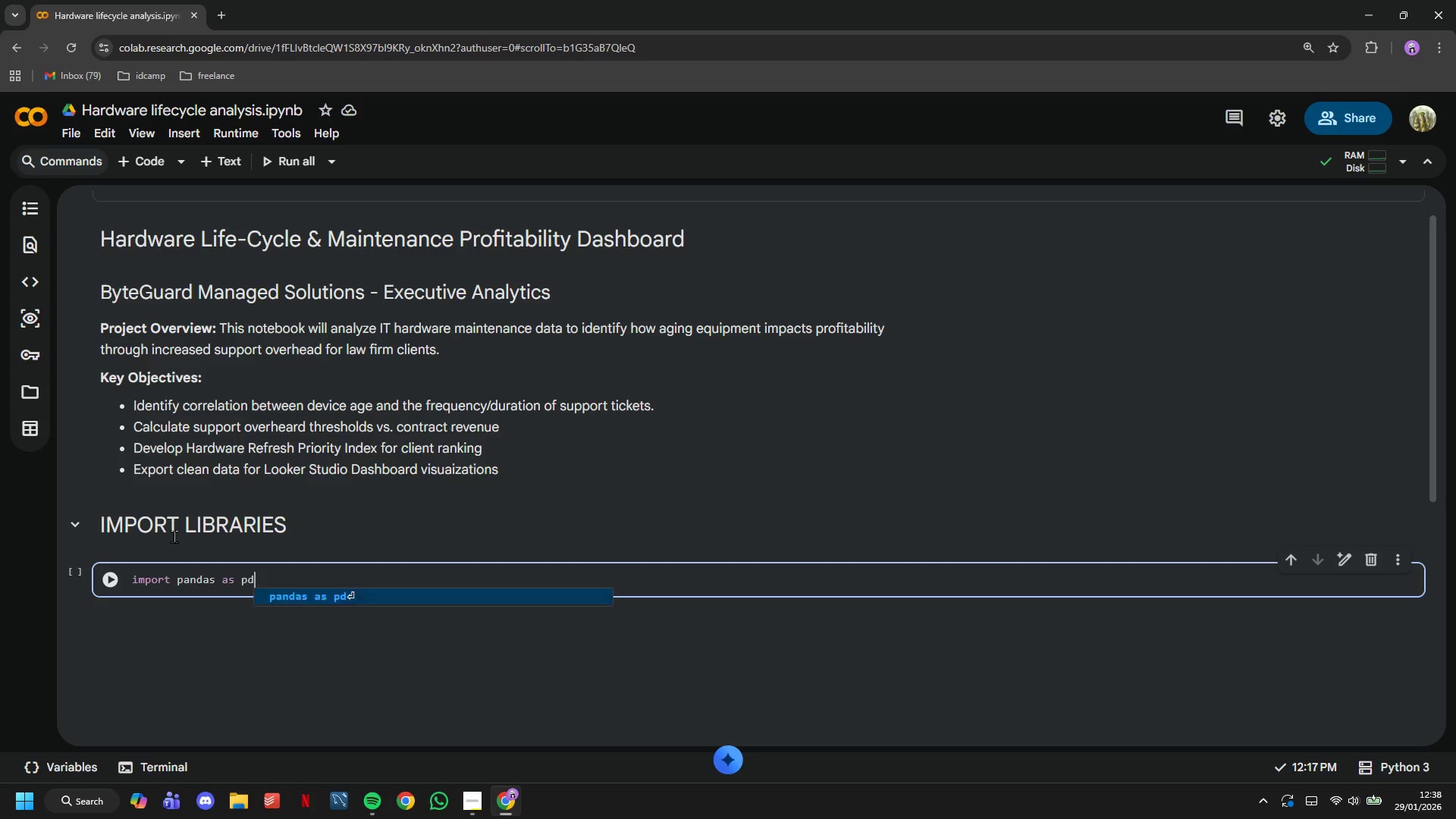 
key(Enter)
 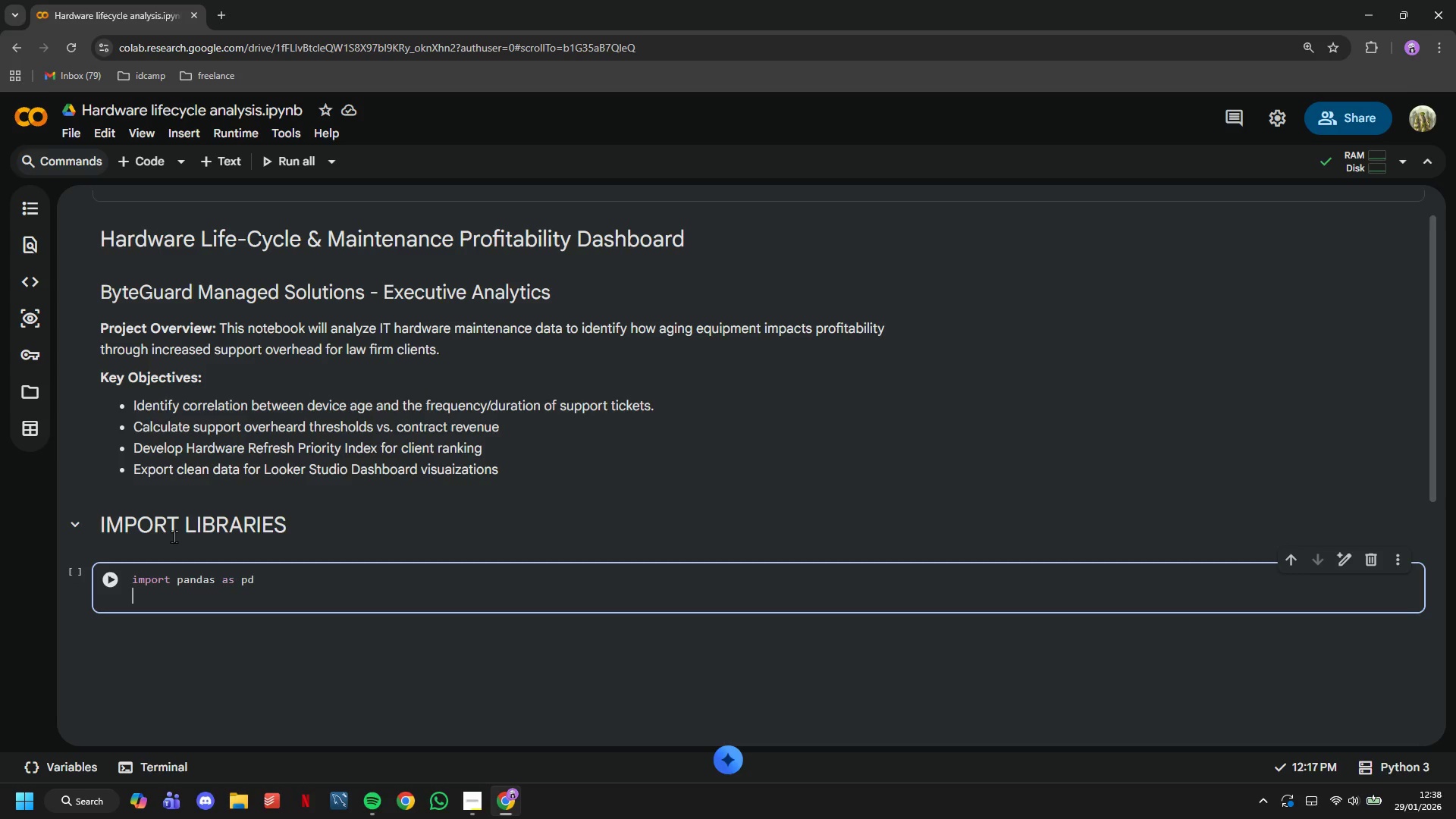 
type(import numpy as np)
 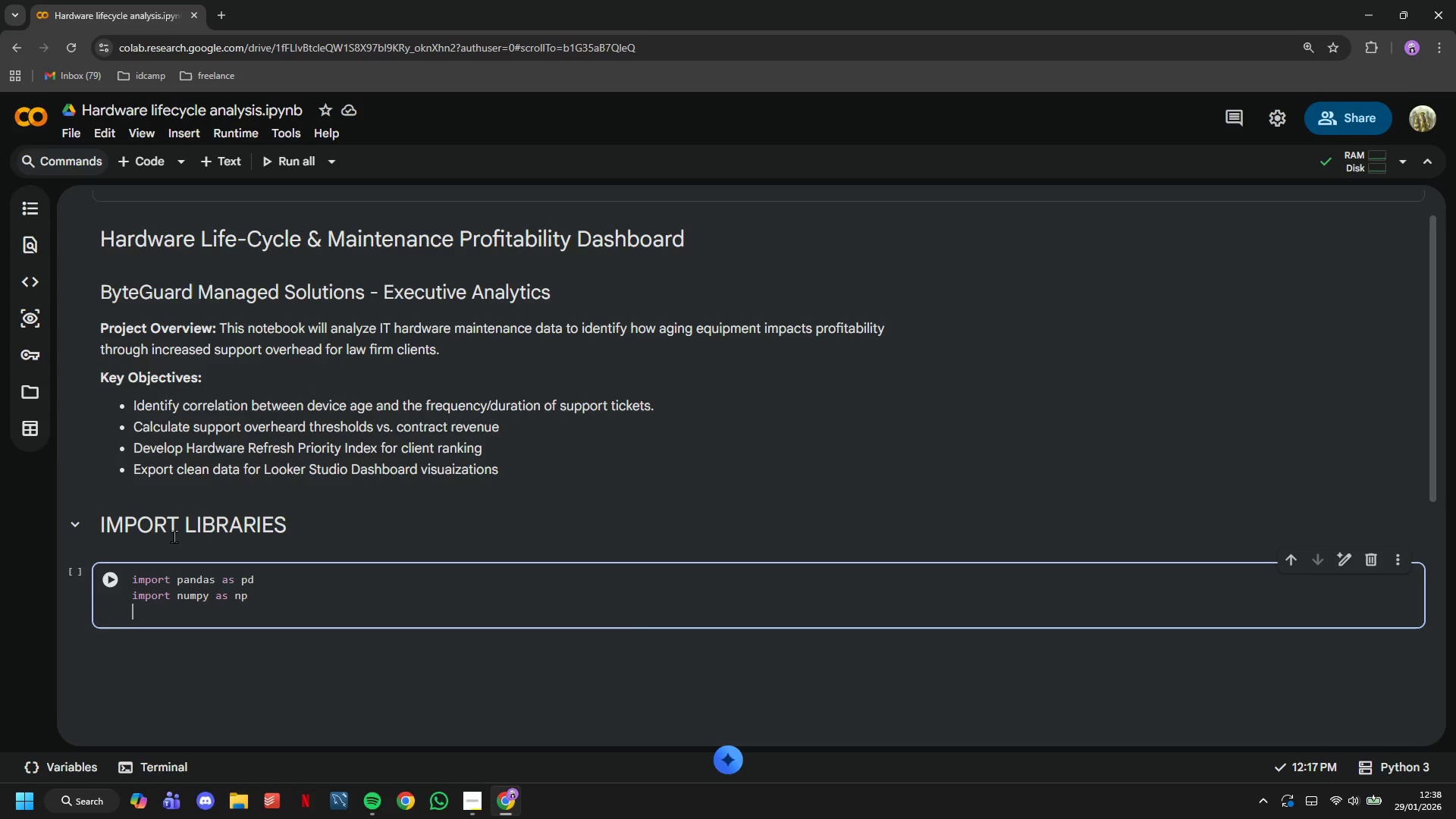 
key(Enter)
 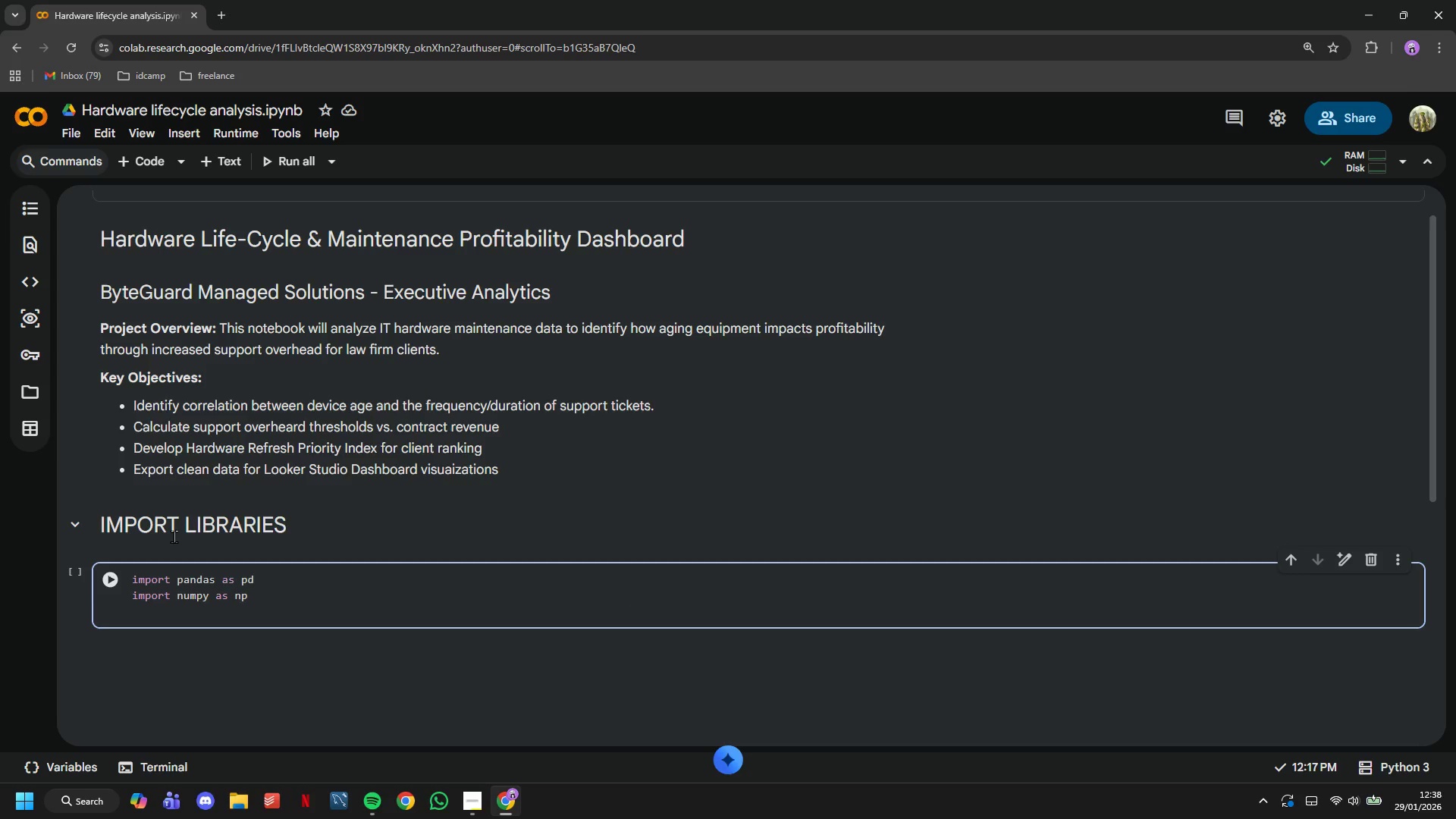 
type(from datetime import datetime, timedelta)
 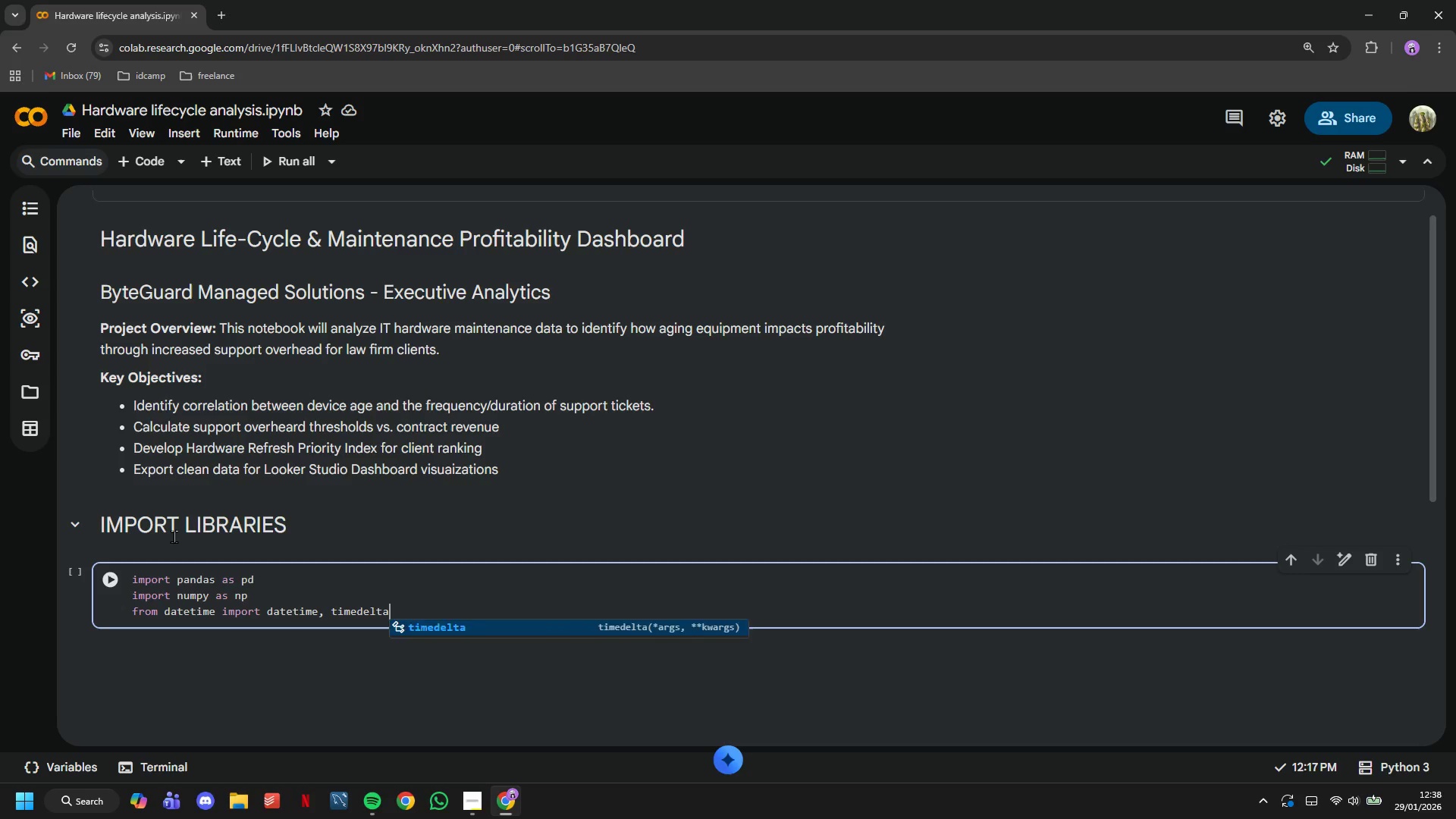 
key(Enter)
 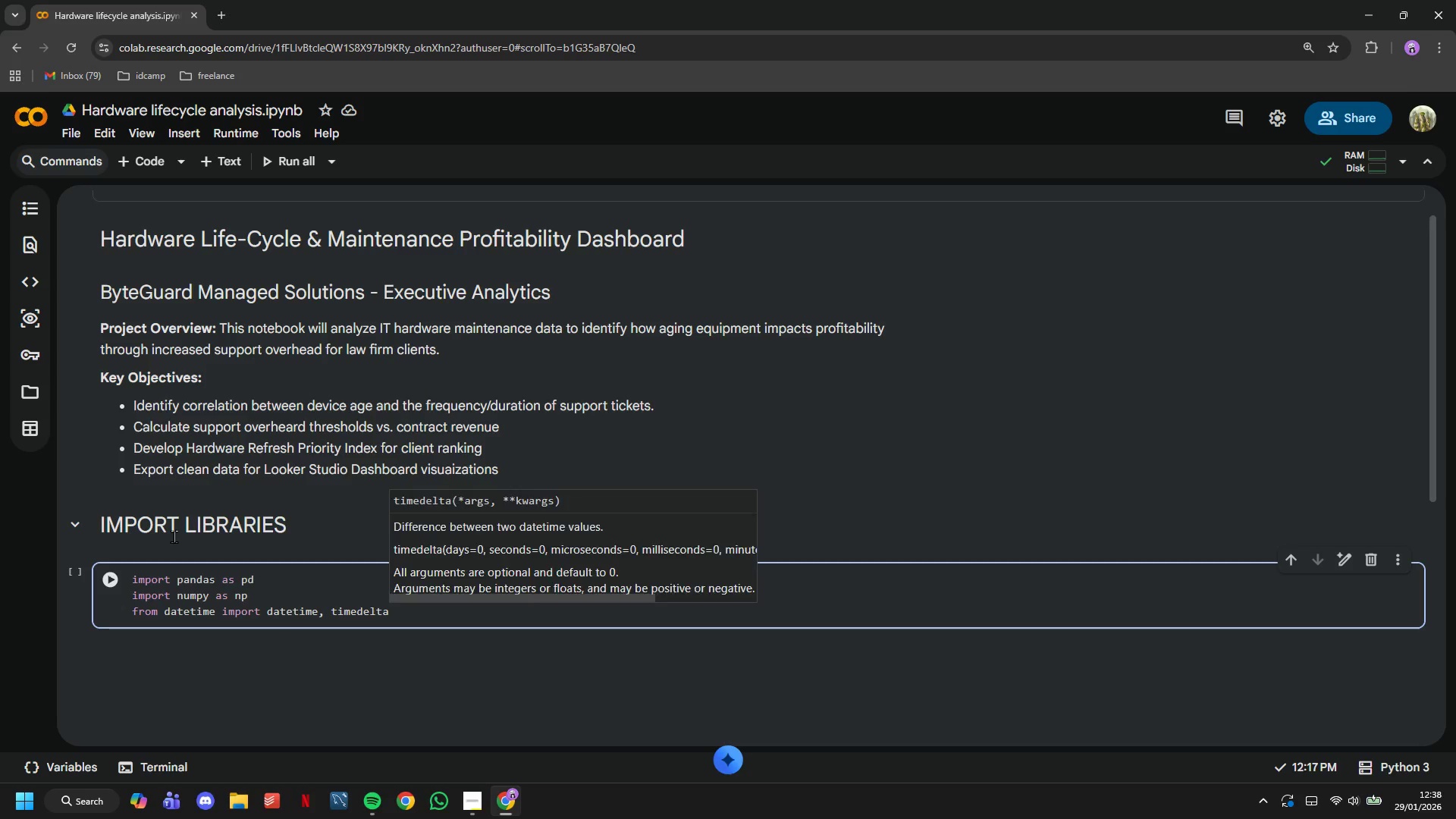 
key(Enter)
 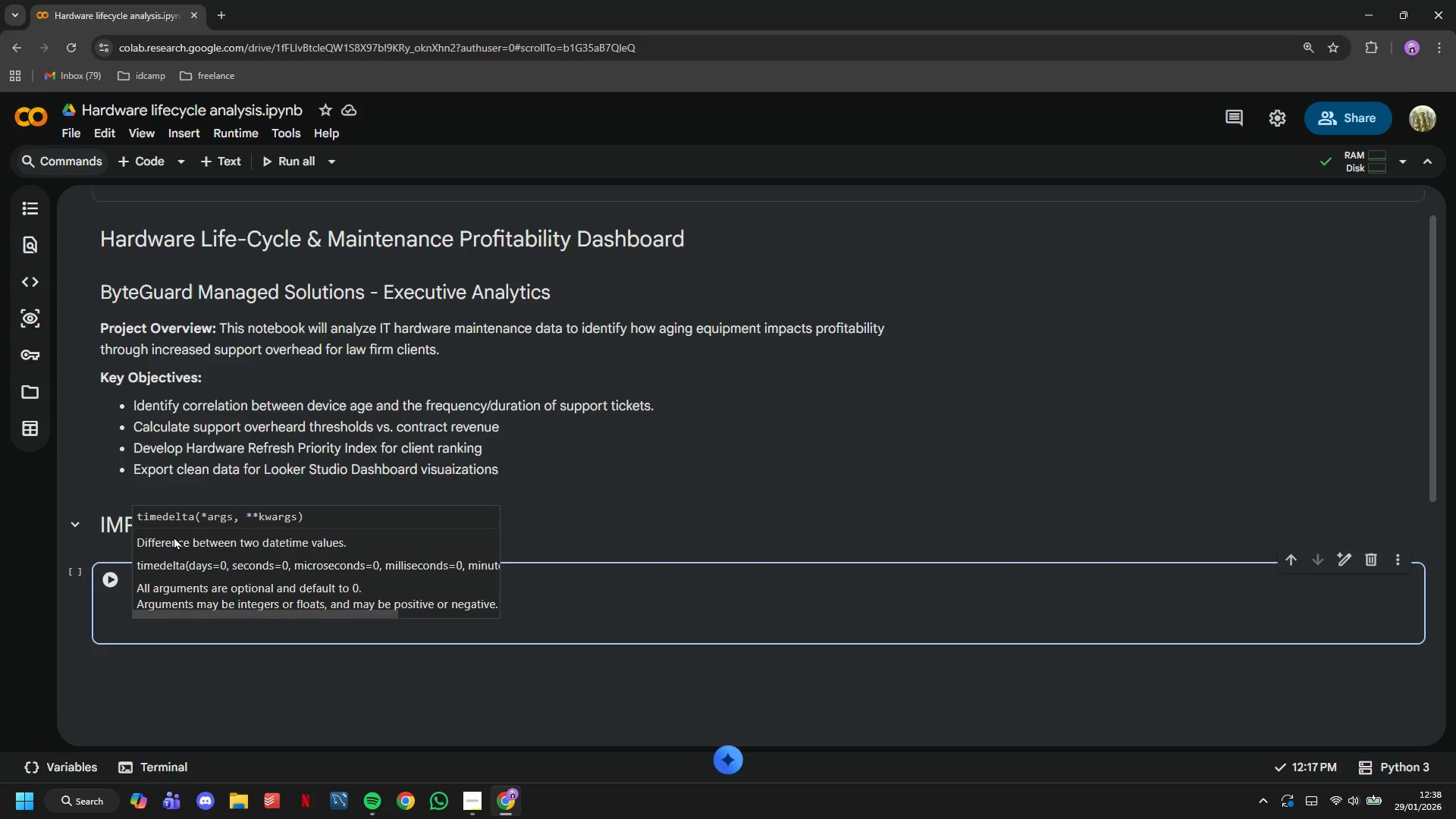 
type(import random)
 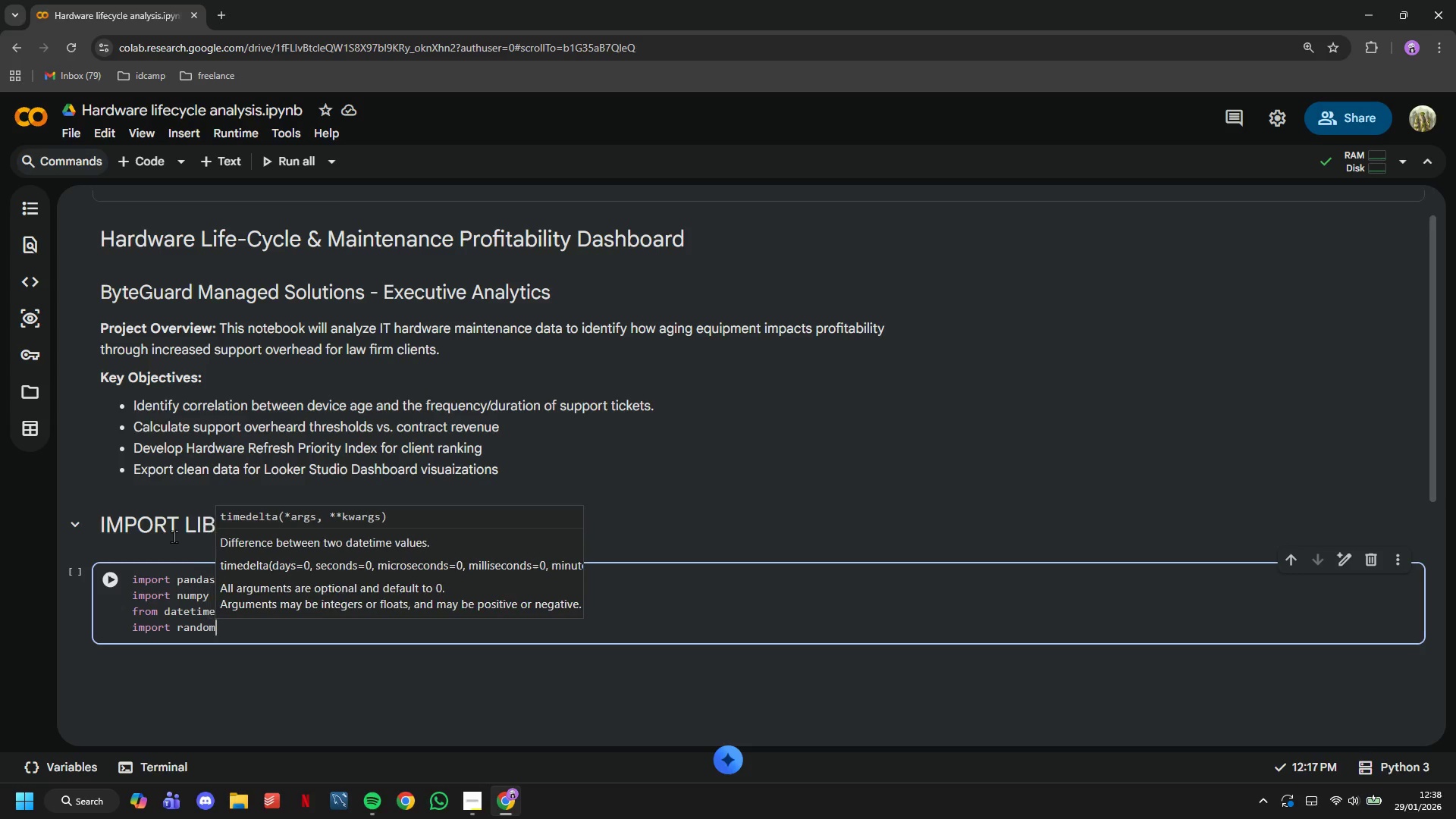 
key(Enter)
 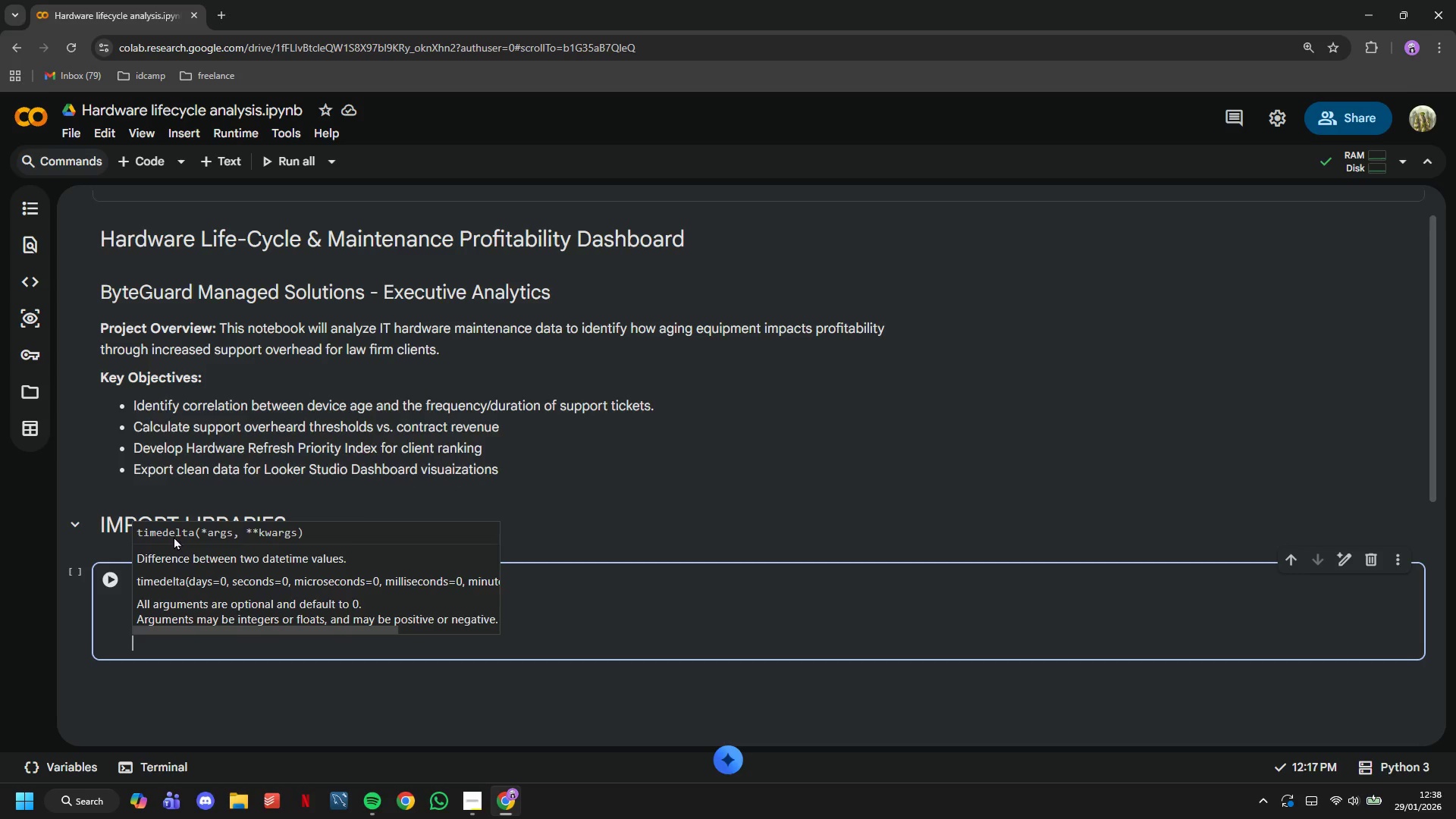 
type(from scipy import stats)
 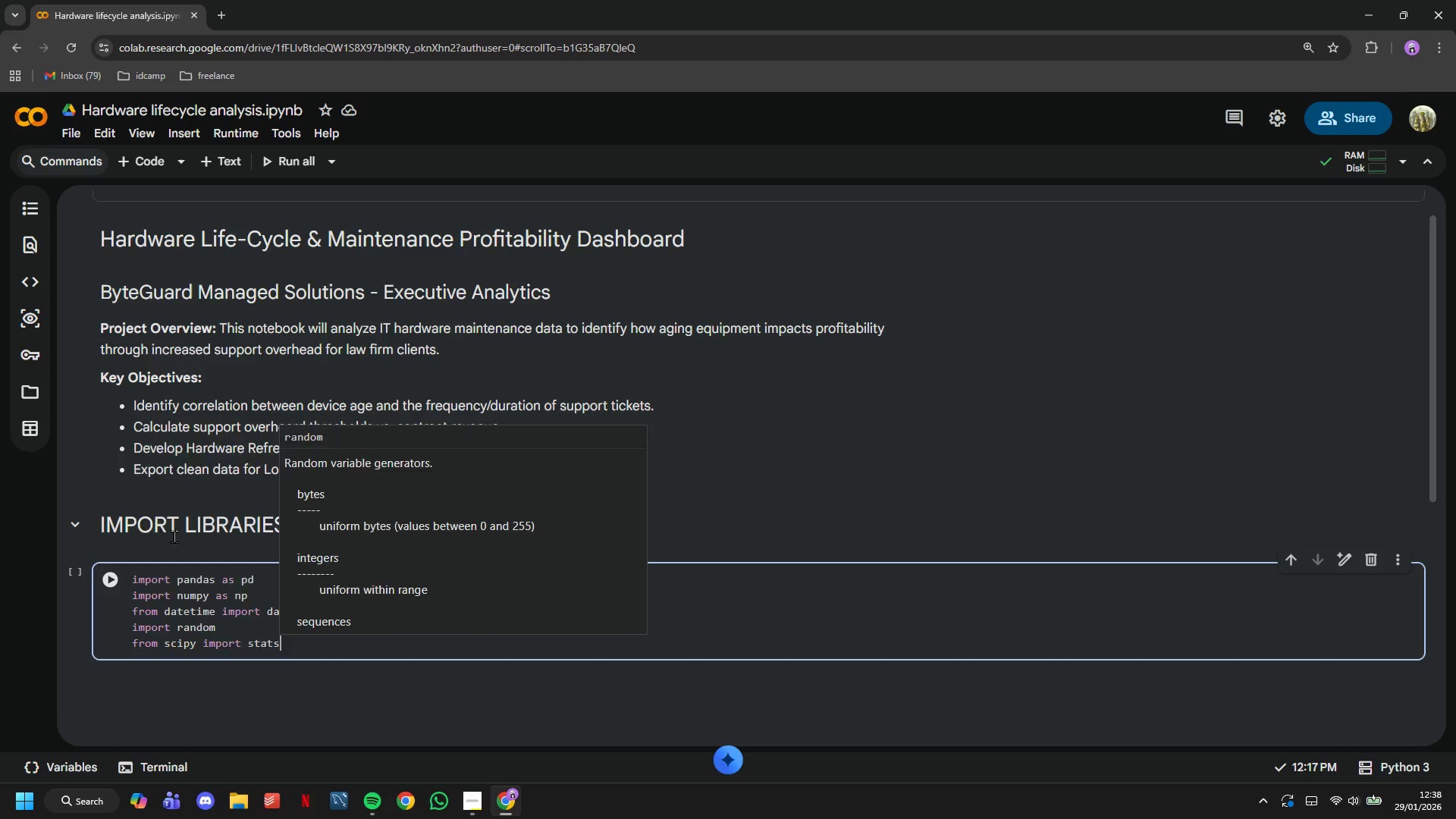 
key(Enter)
 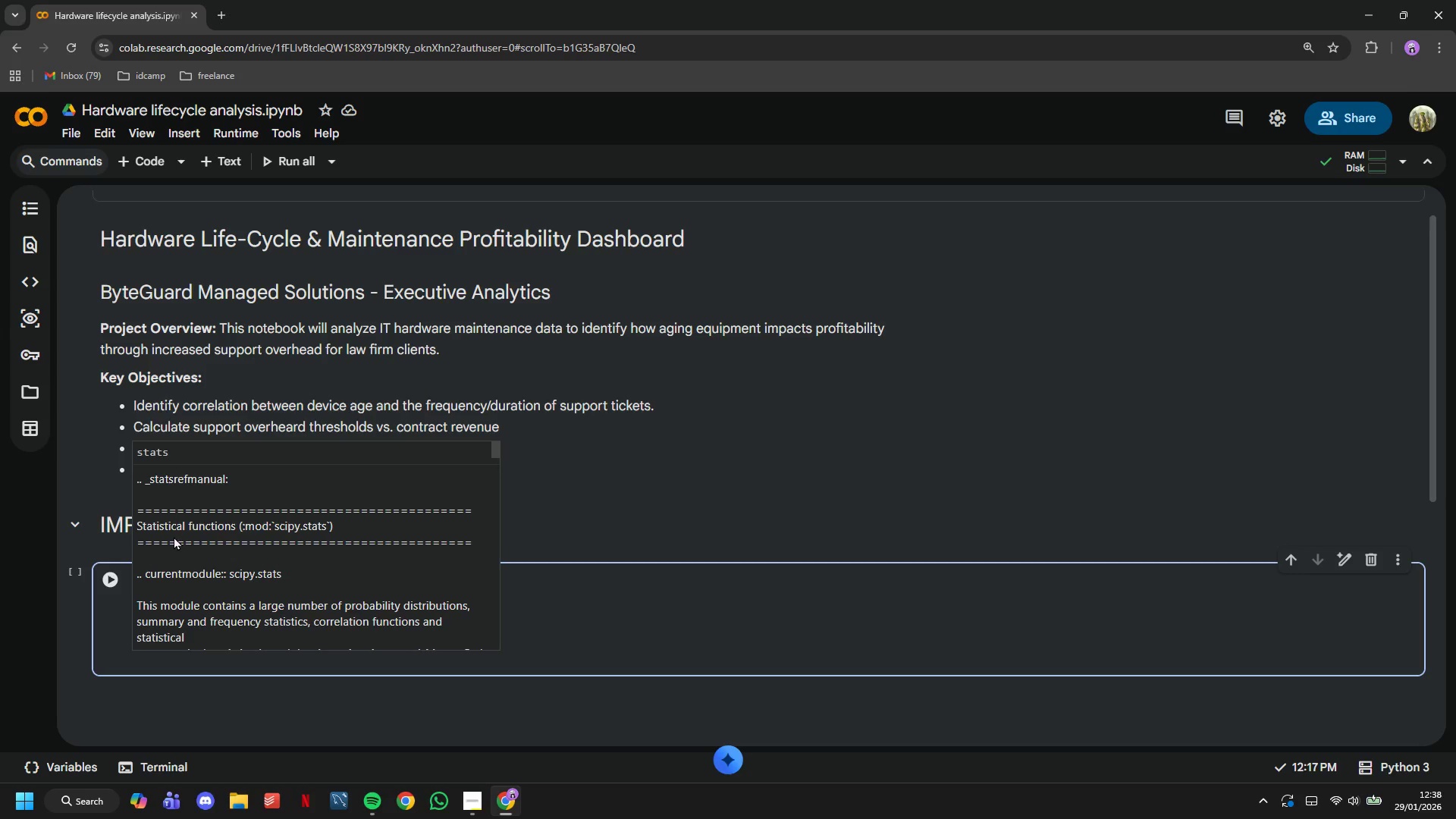 
wait(5.12)
 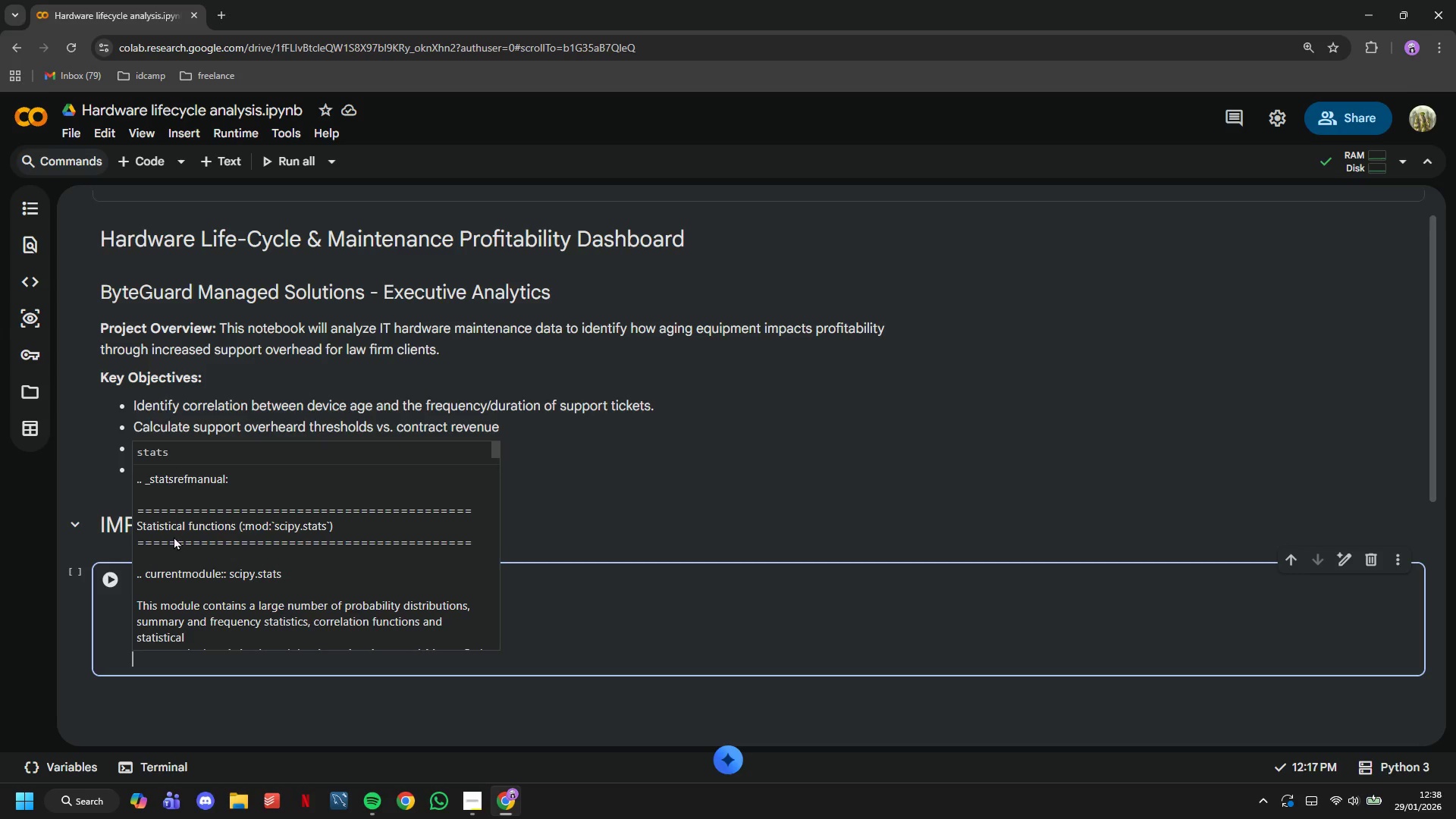 
type(import os)
 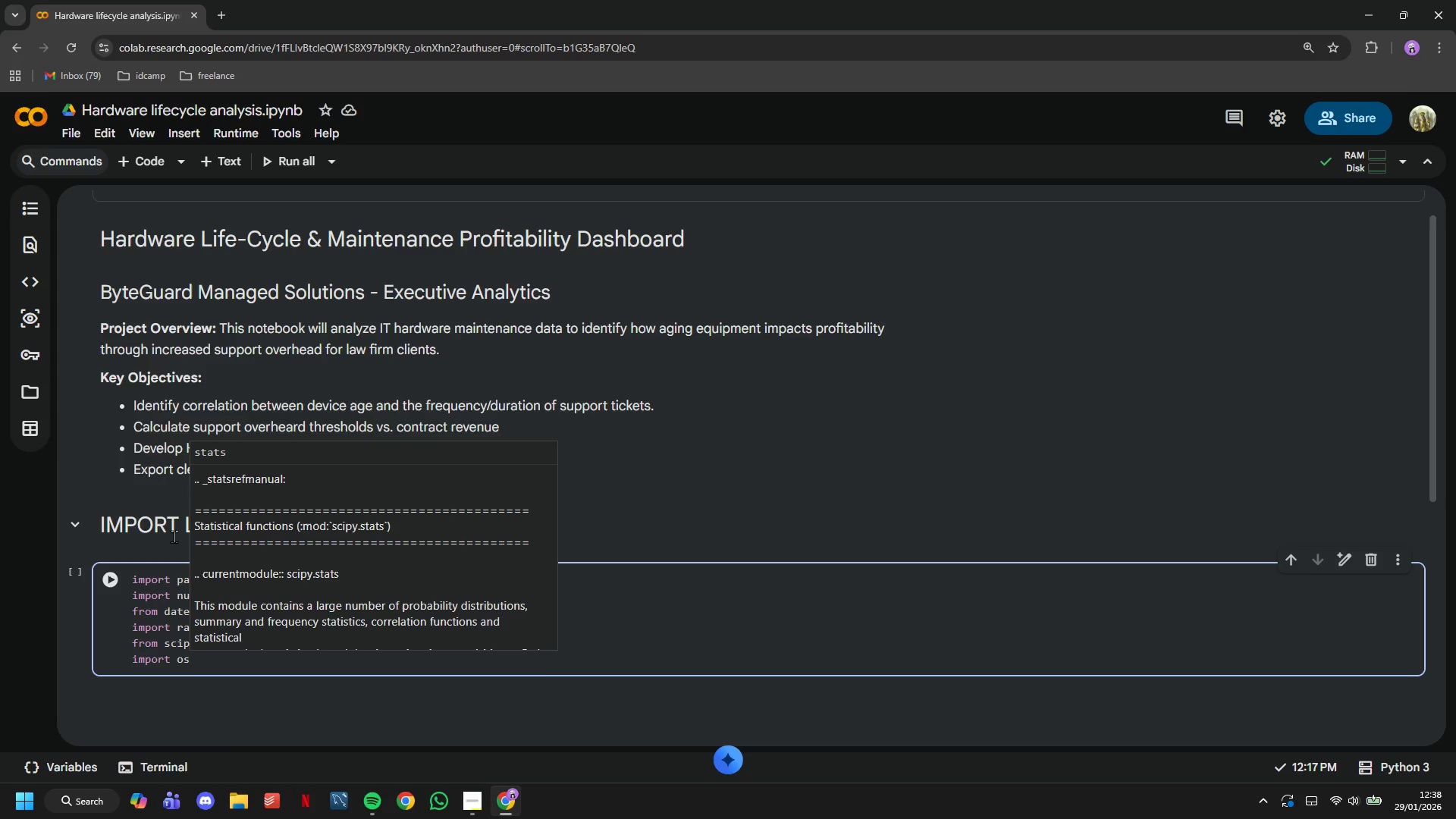 
key(Enter)
 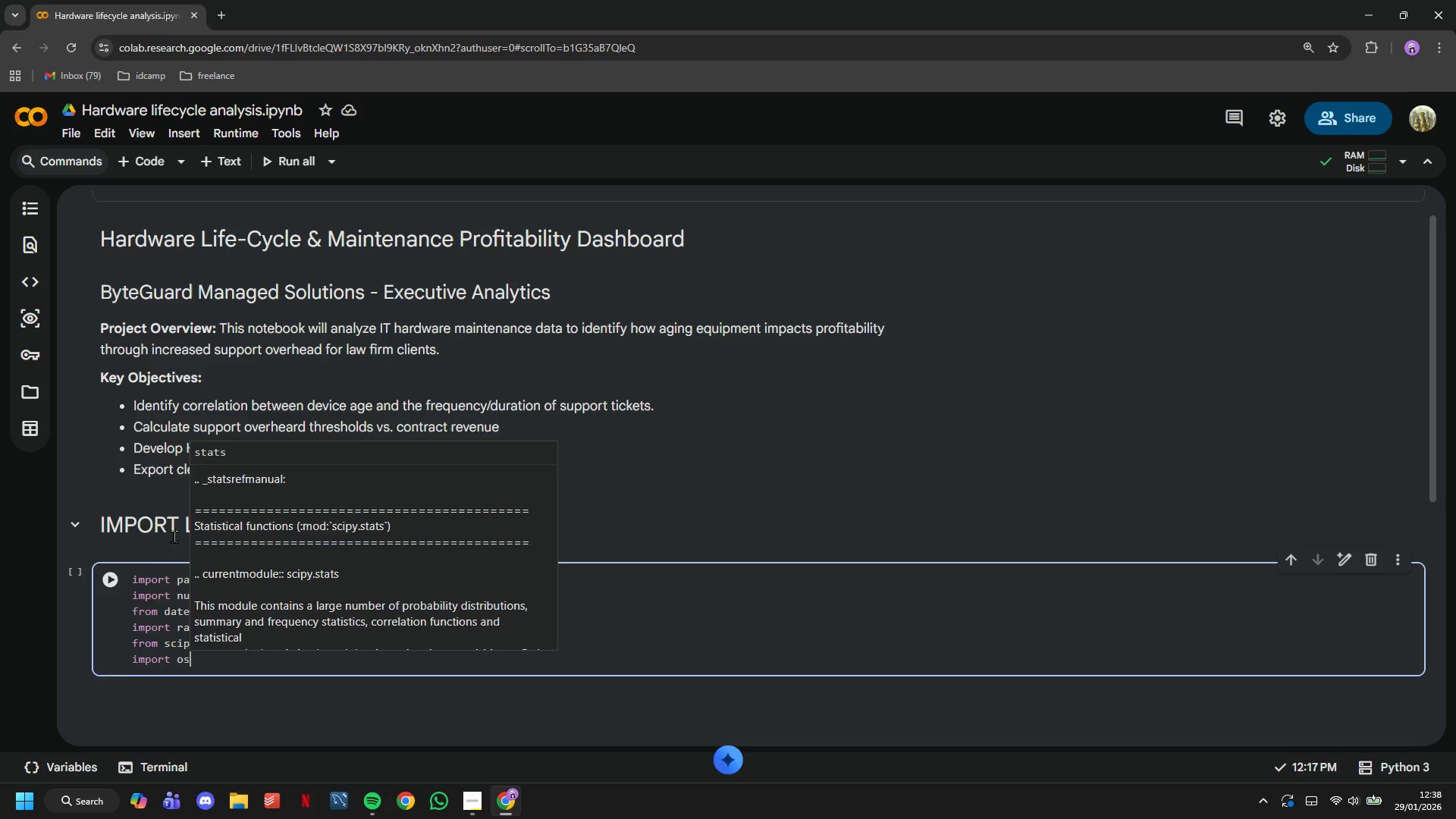 
key(Enter)
 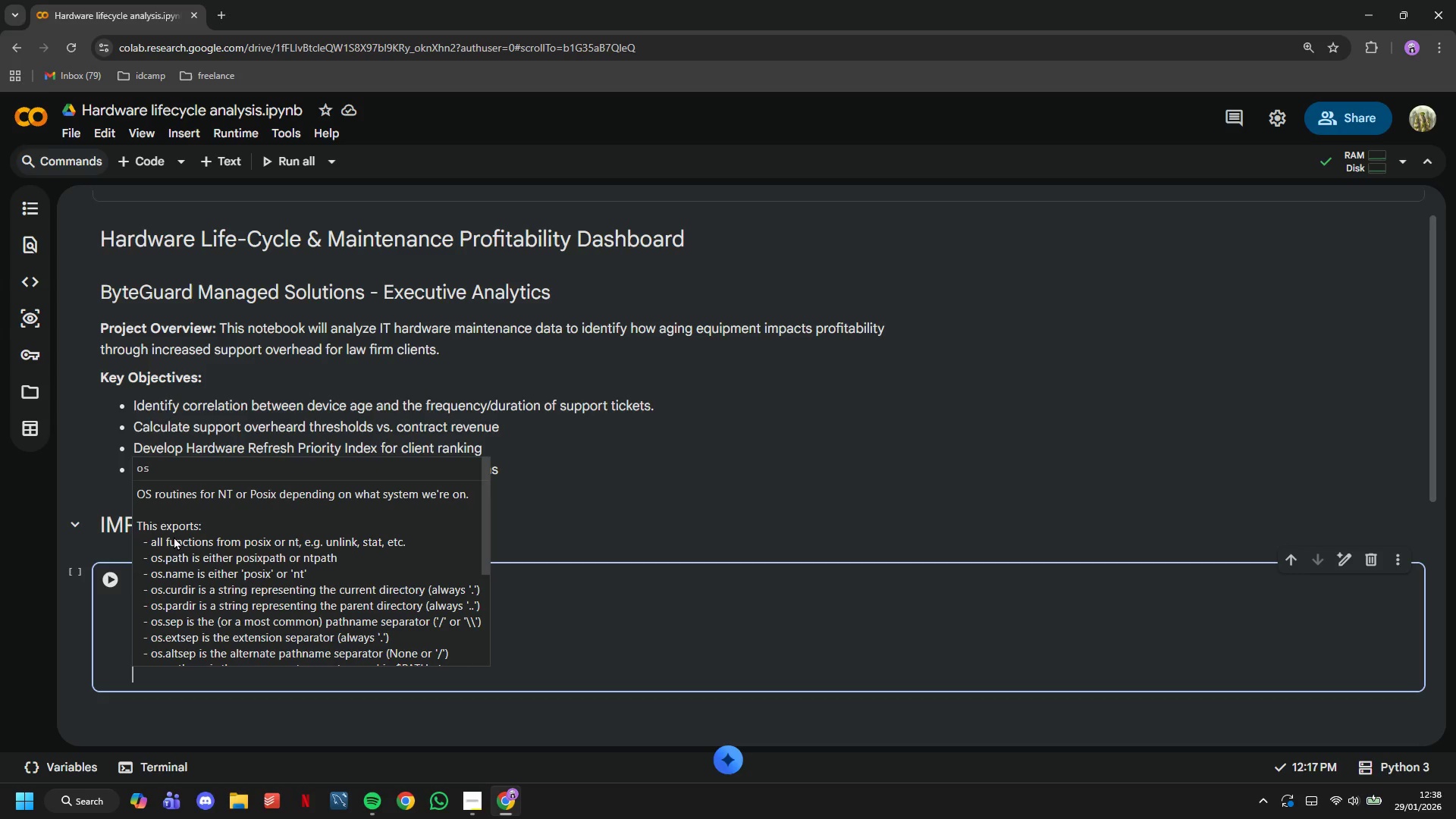 
key(Shift+3)
 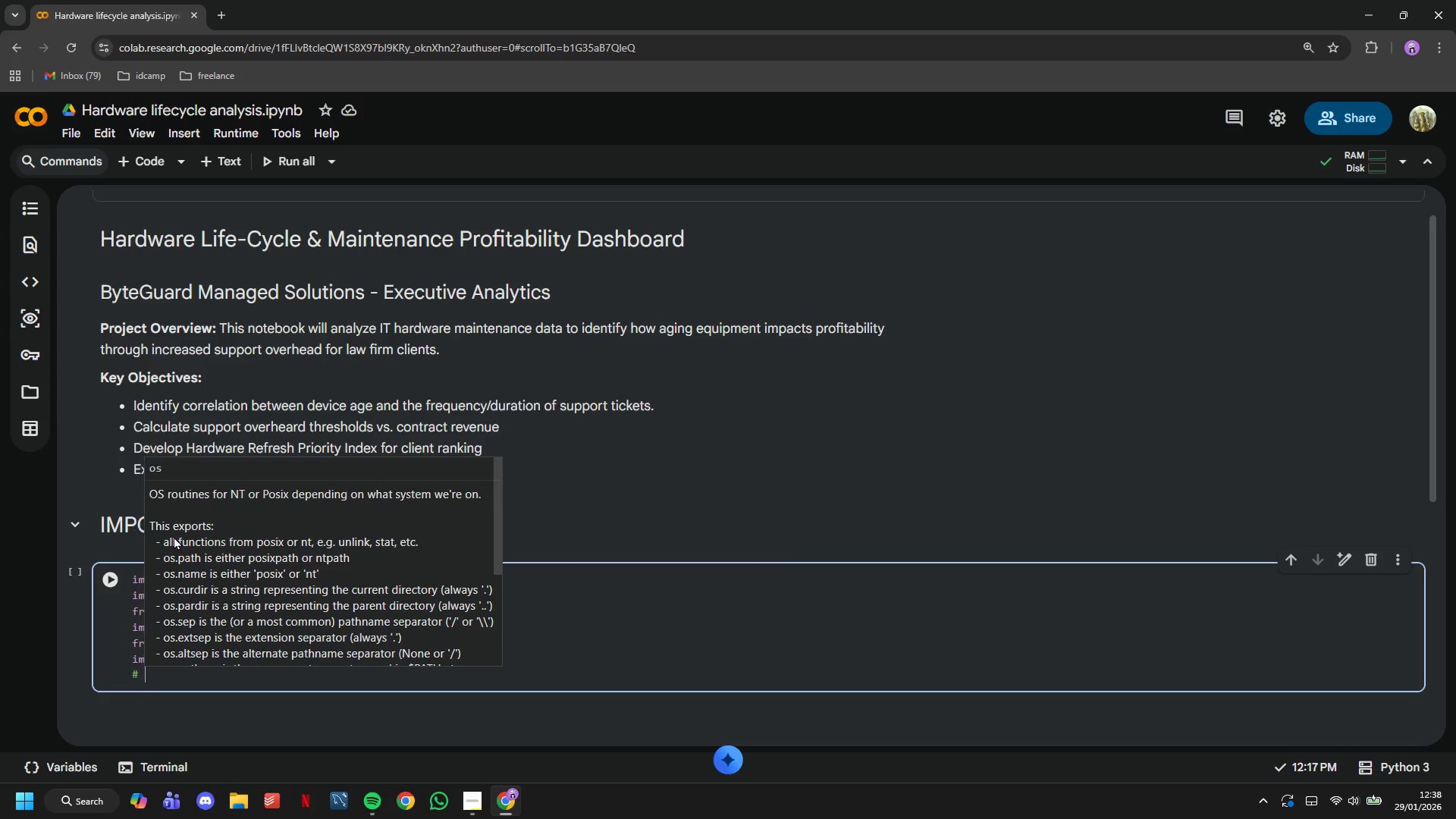 
key(Space)
 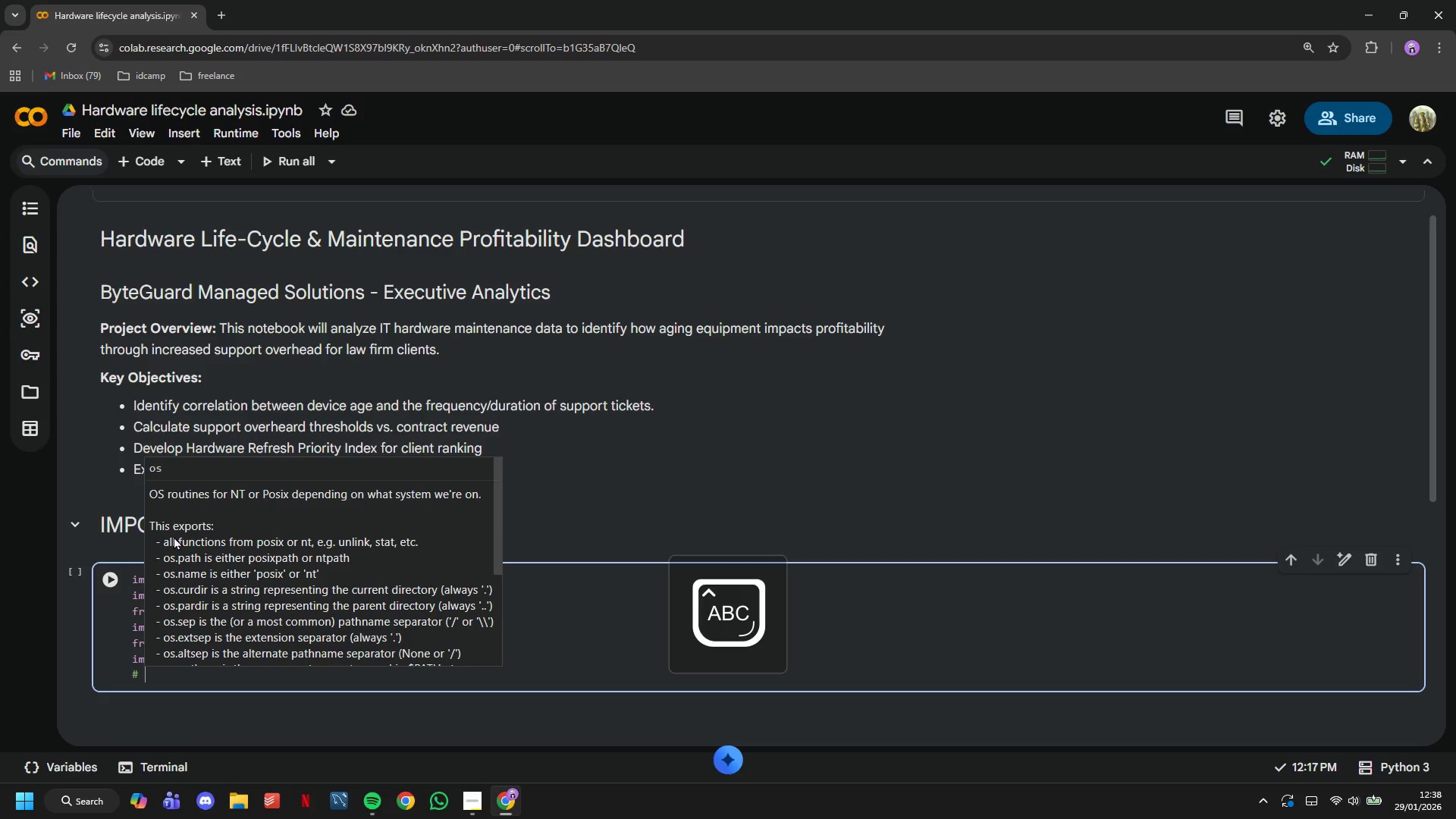 
key(CapsLock)
 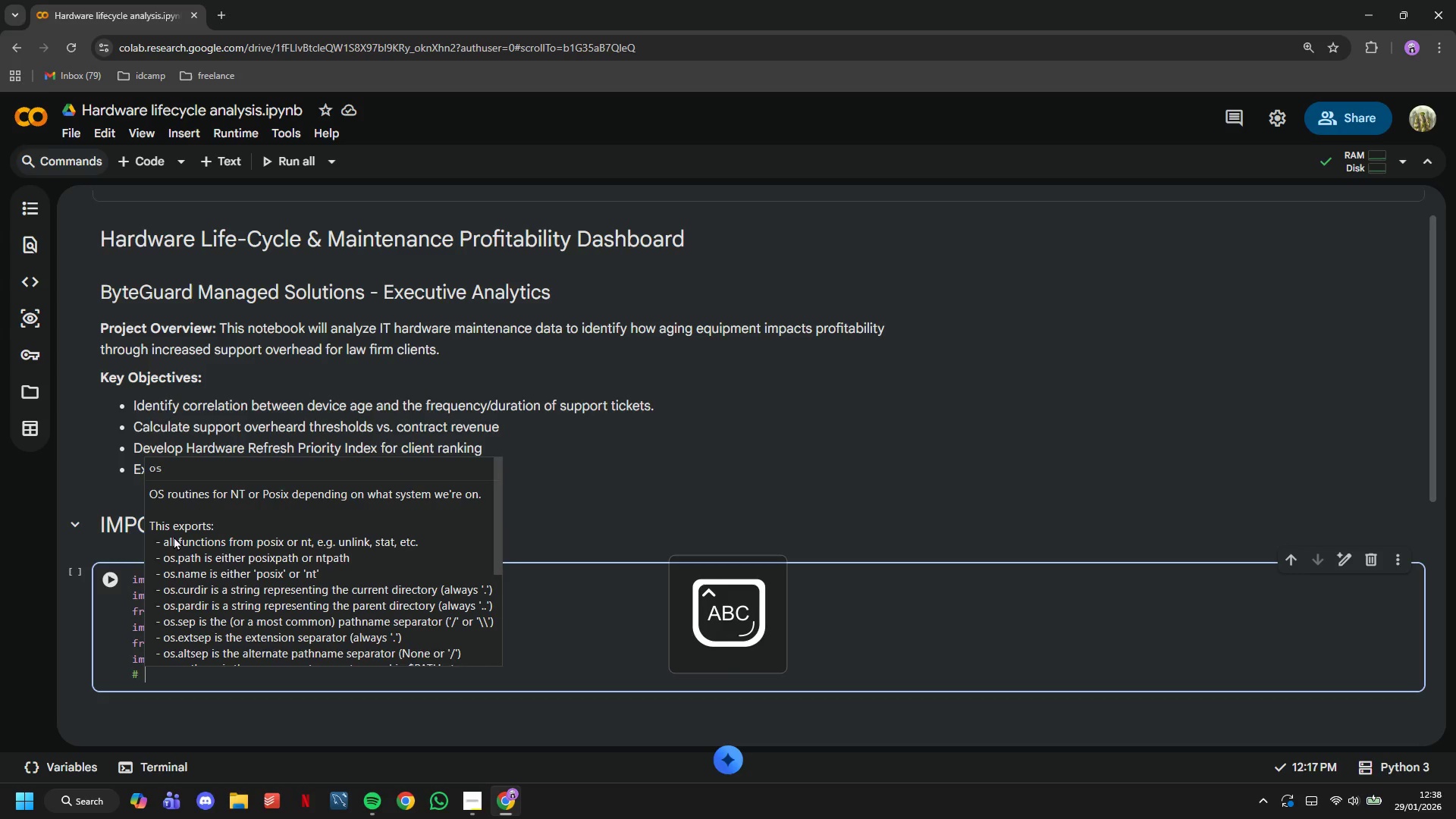 
key(S)
 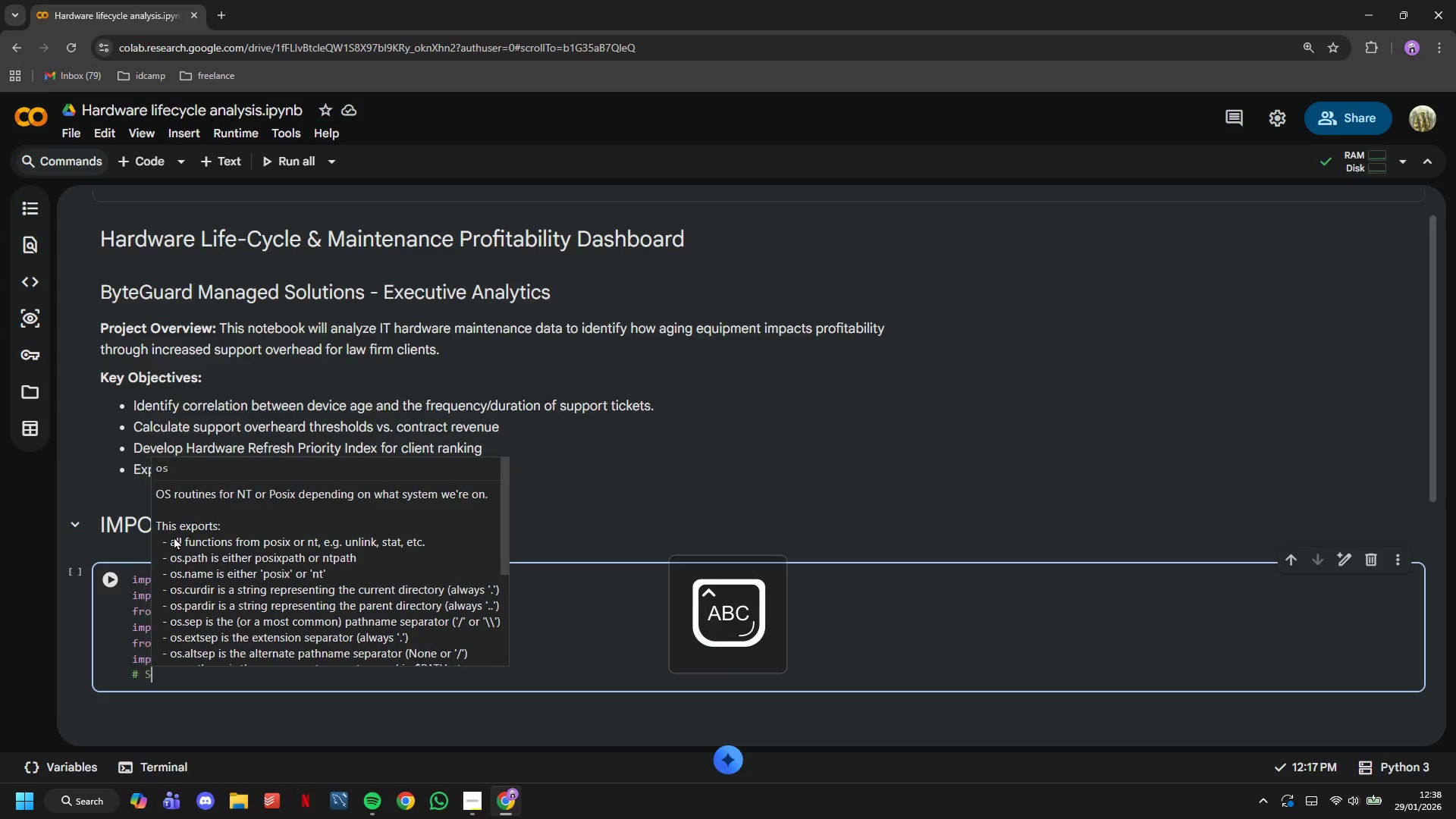 
key(CapsLock)
 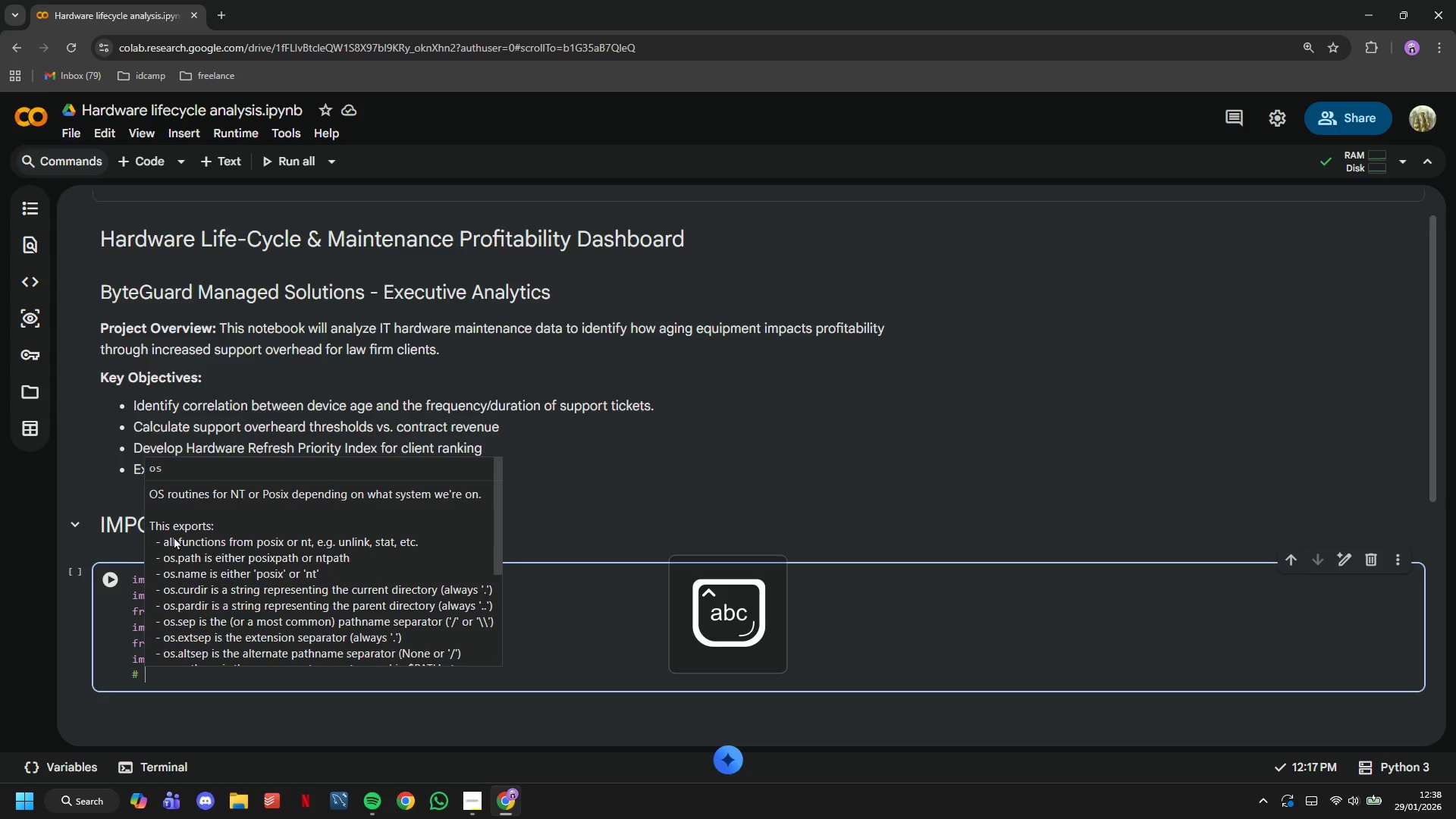 
key(Backspace)
 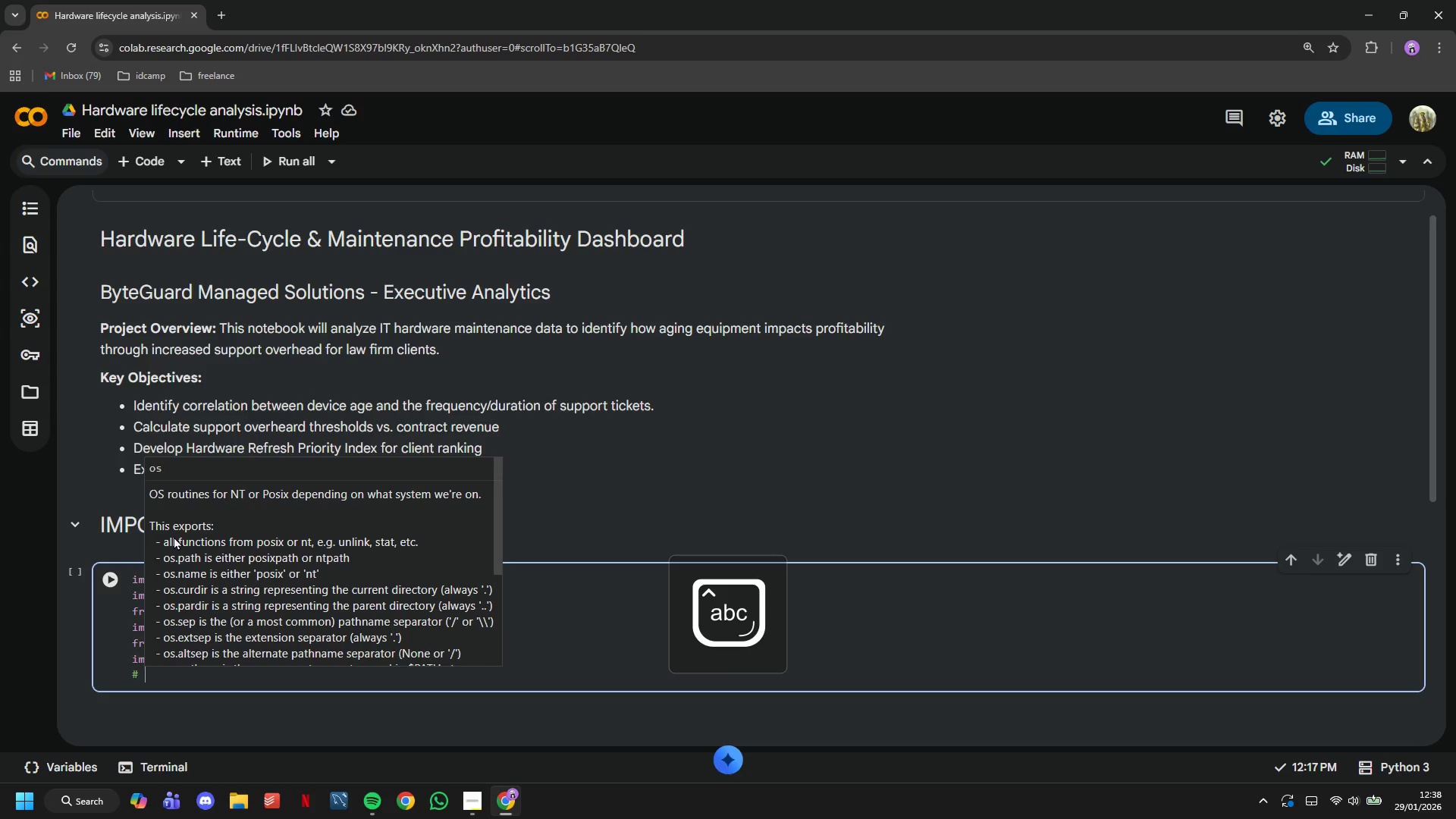 
key(Backspace)
 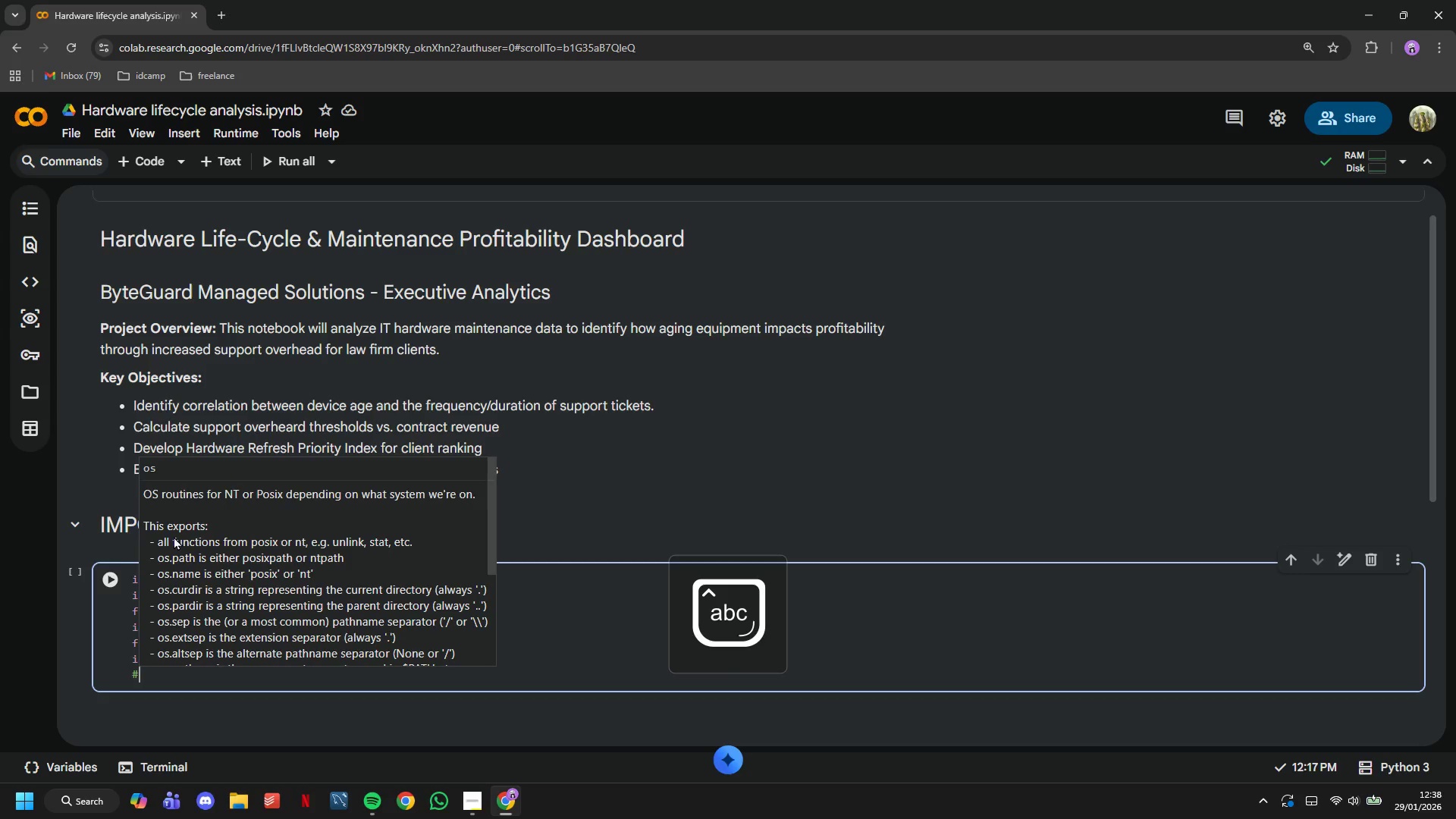 
key(Backspace)
 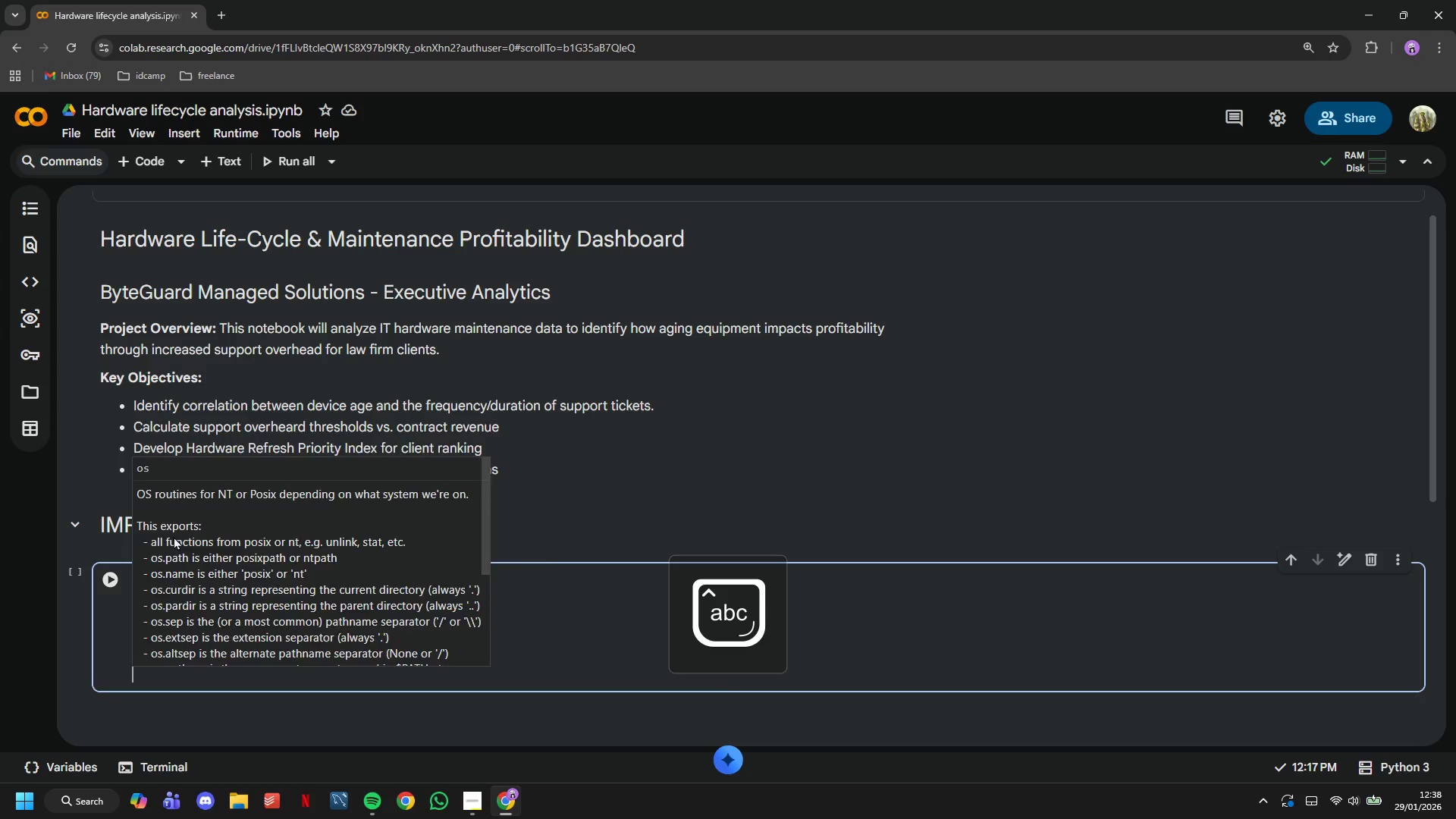 
key(Backspace)
 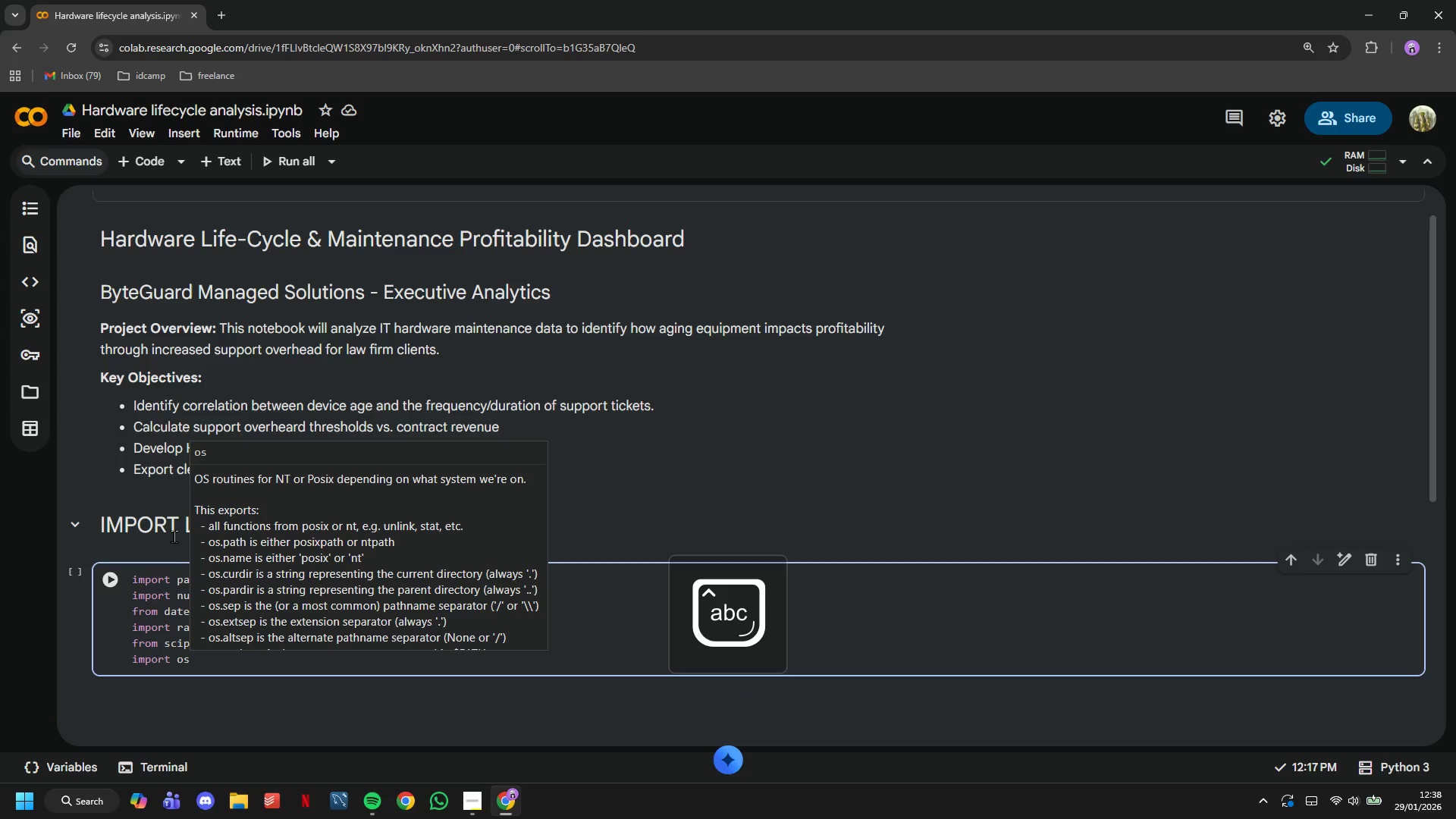 
key(Enter)
 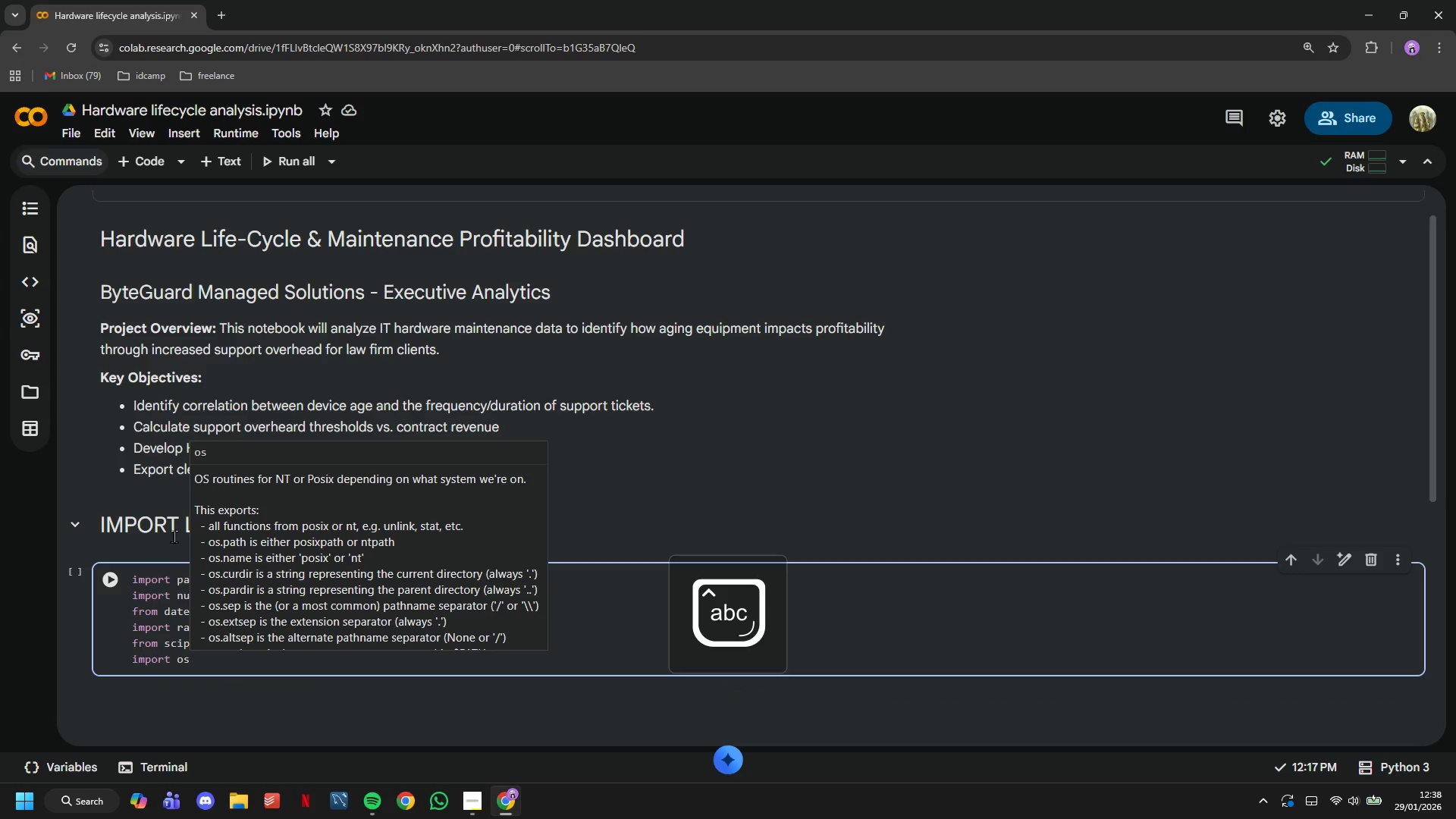 
key(Enter)
 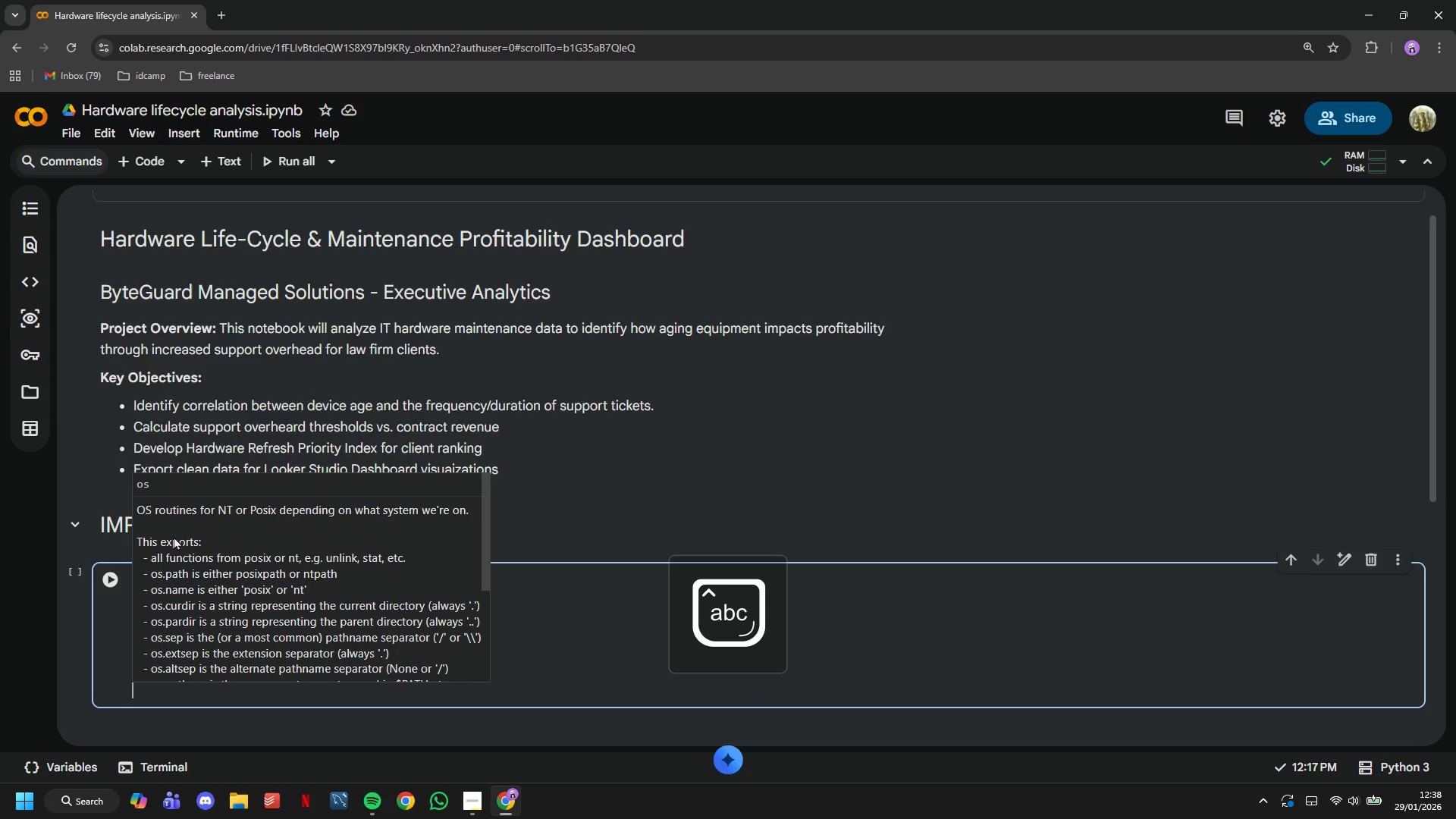 
type(# Set random seed for reproducibility)
 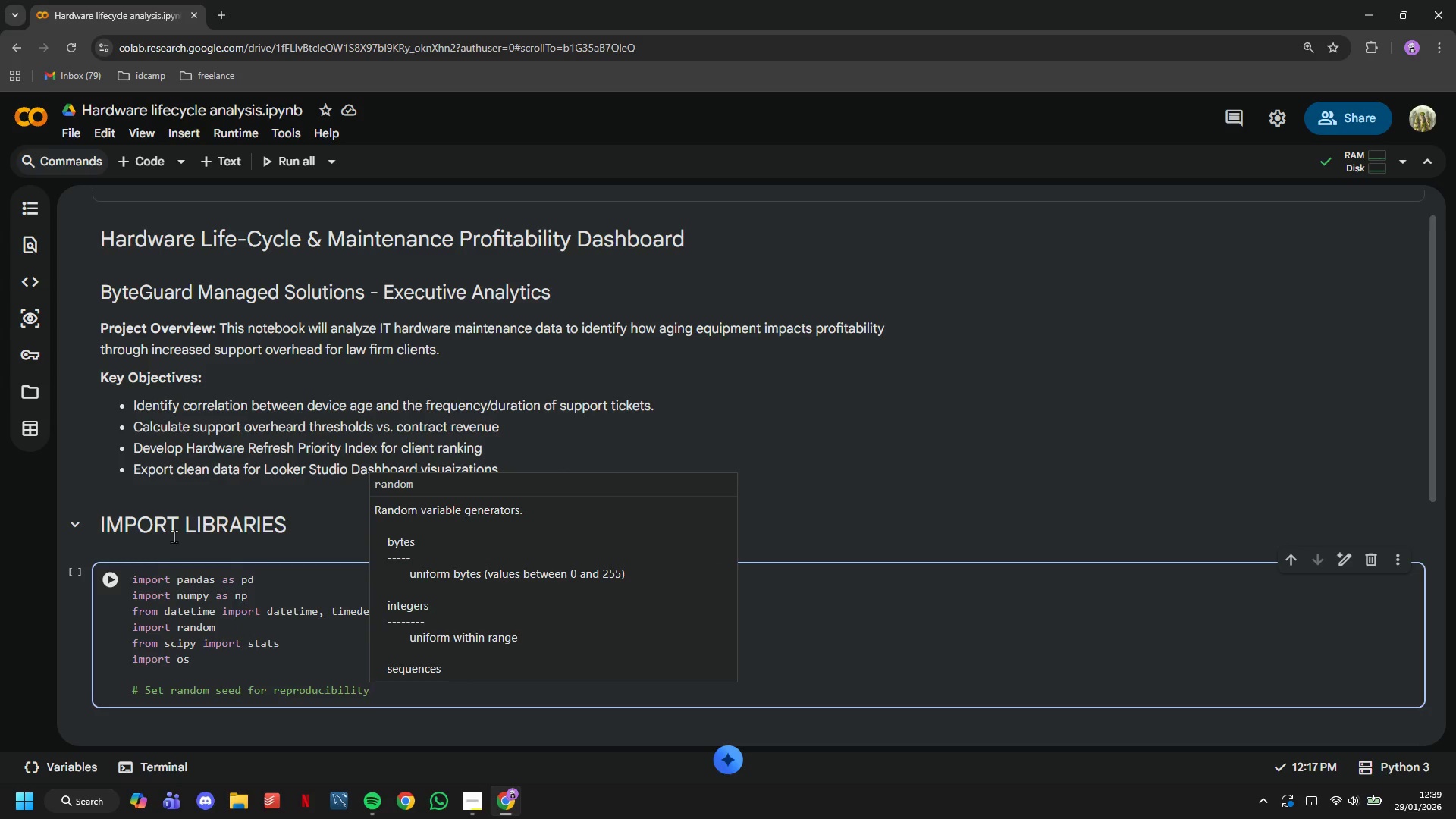 
key(Enter)
 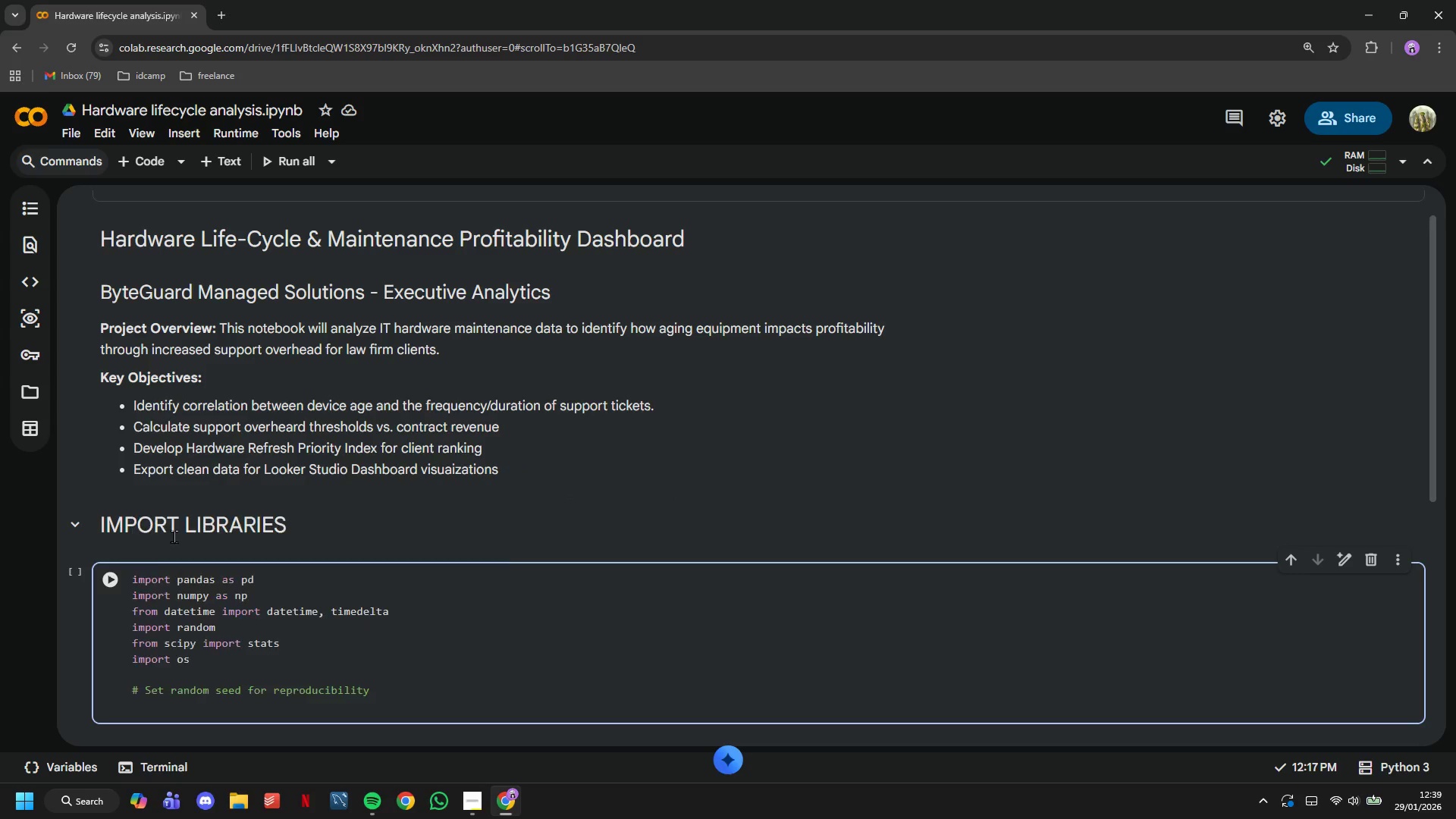 
type(np.random.seed(42)
 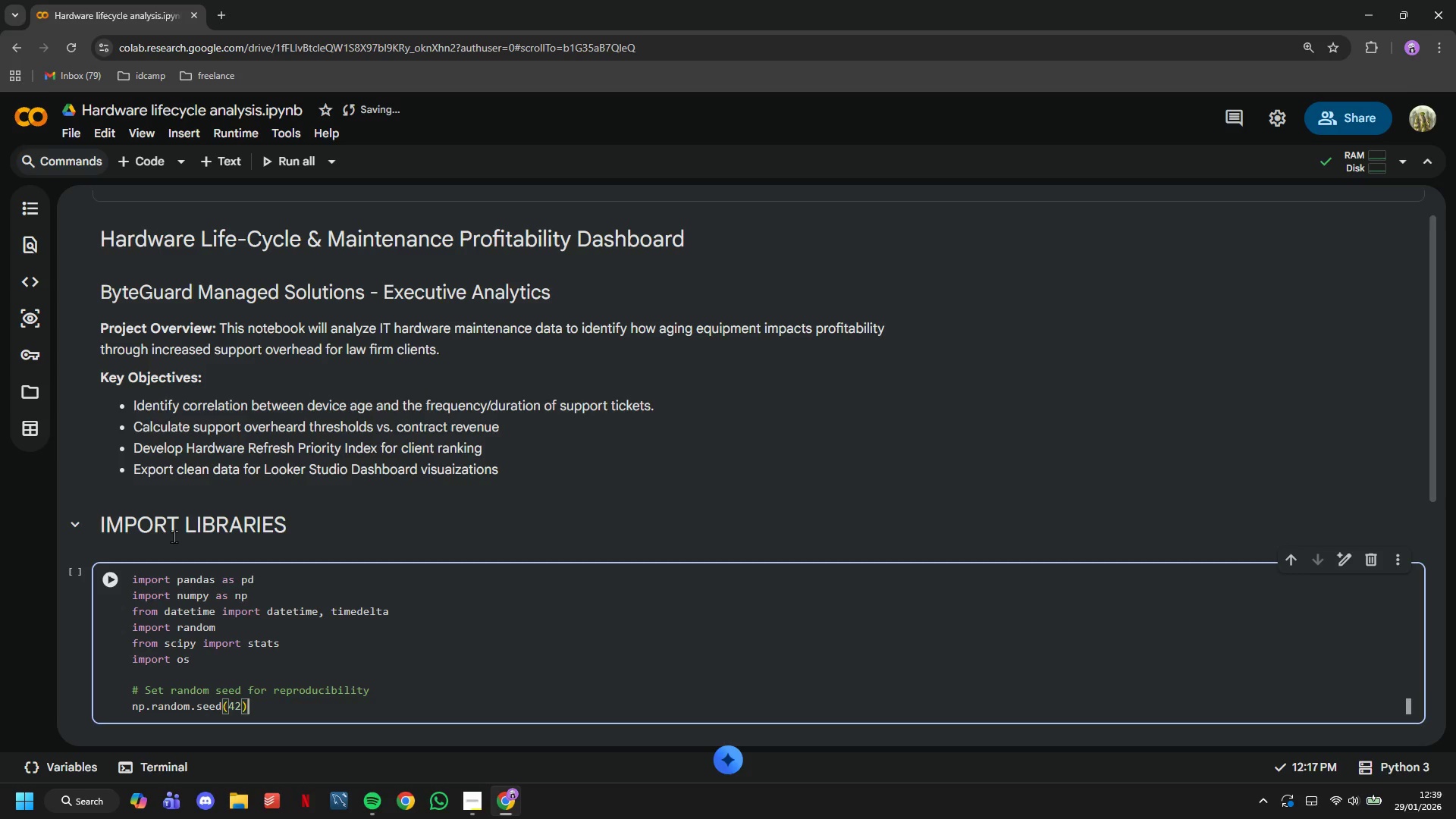 
 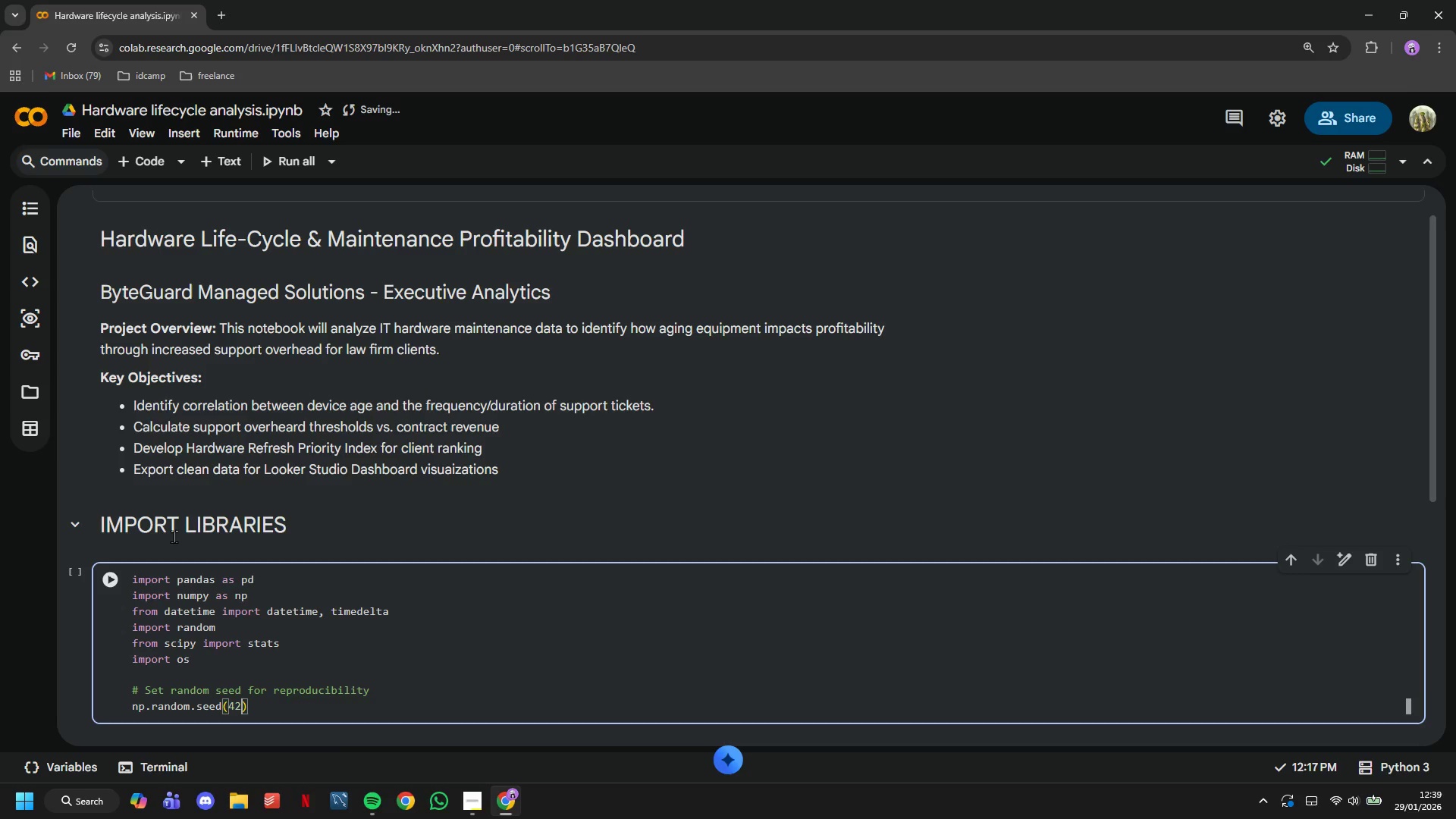 
key(ArrowRight)
 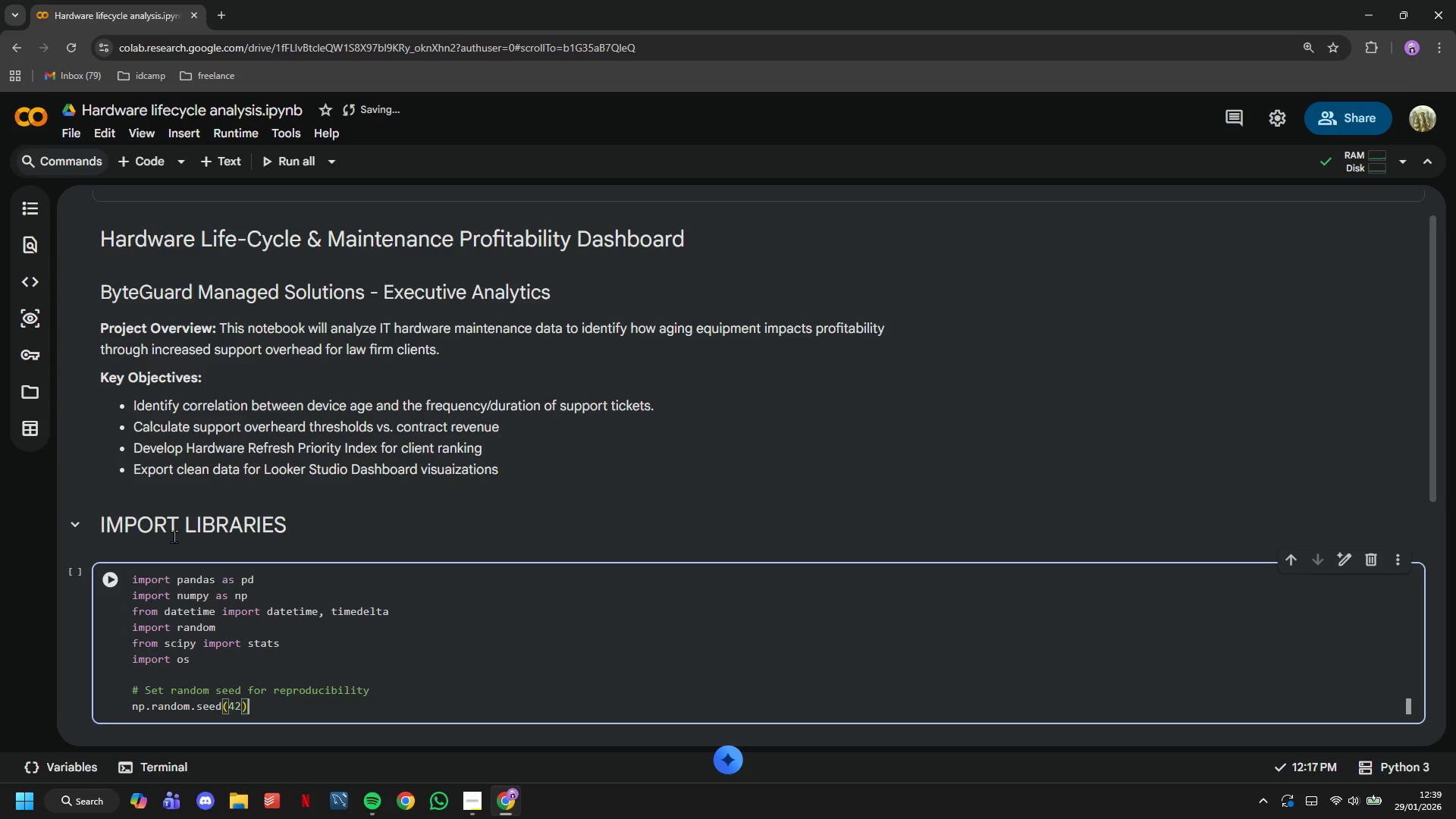 
key(Enter)
 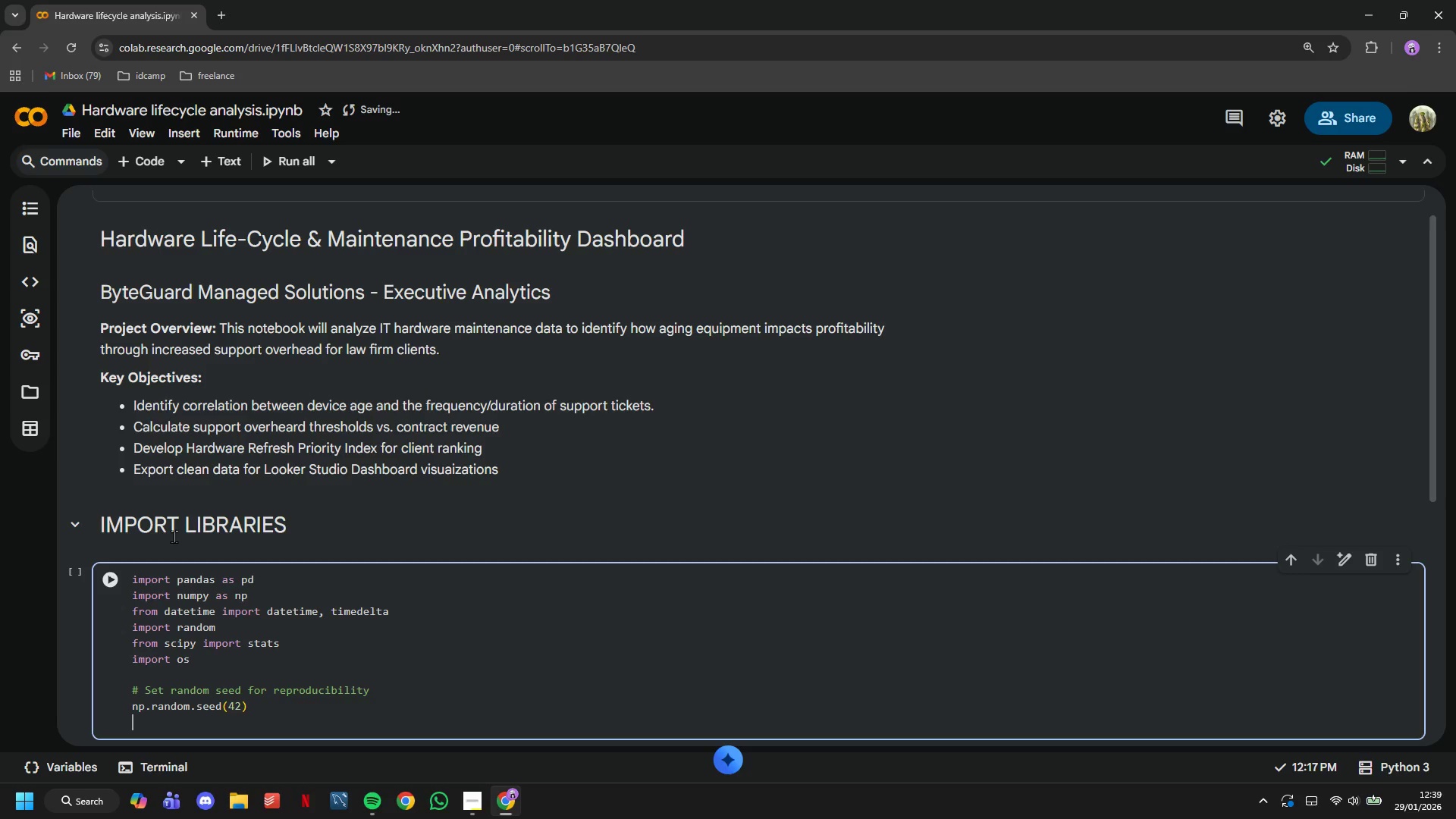 
type(random.seed(42)
 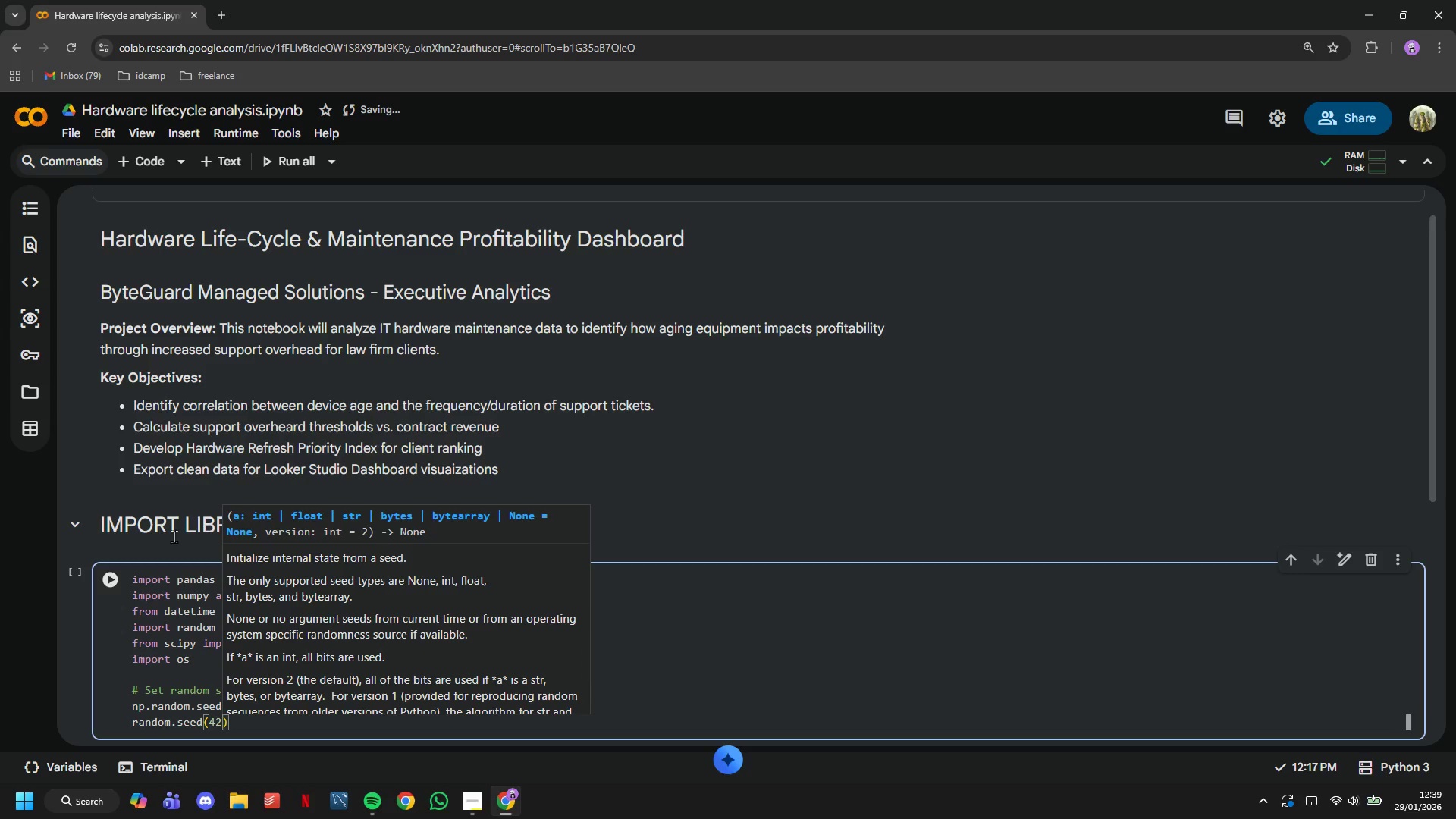 
left_click([117, 588])
 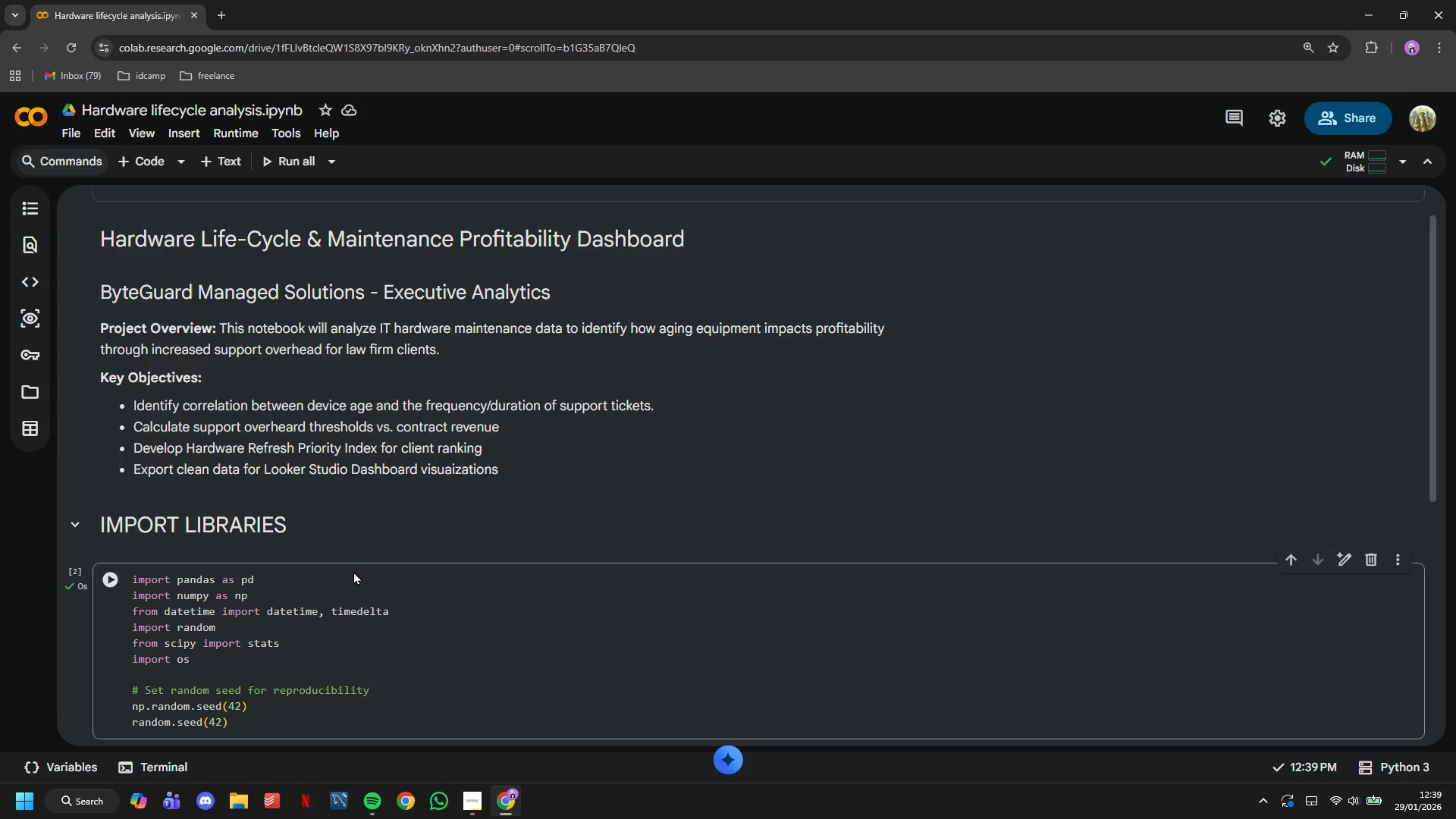 
scroll: coordinate [357, 566], scroll_direction: down, amount: 3.0